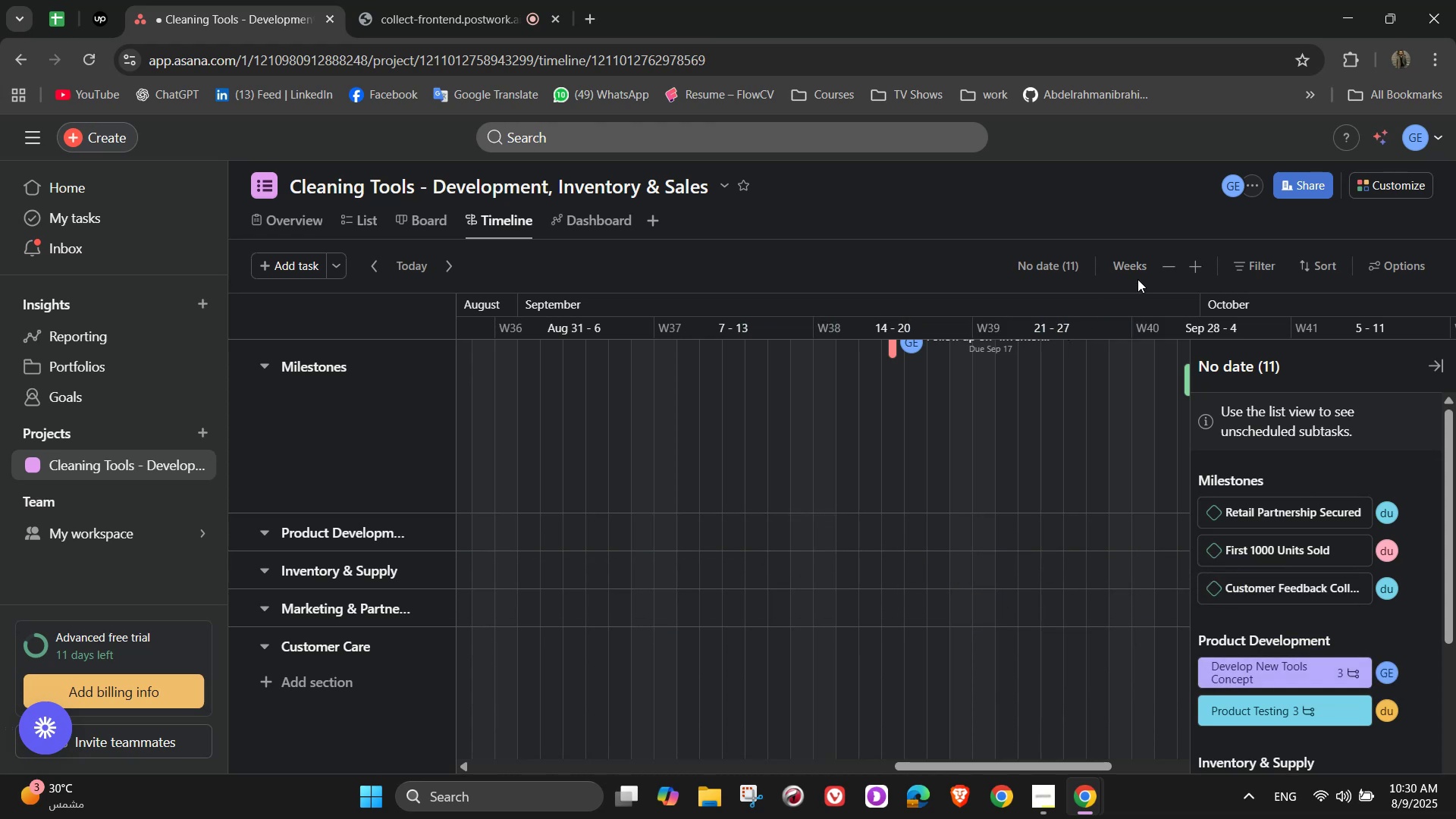 
left_click([1128, 267])
 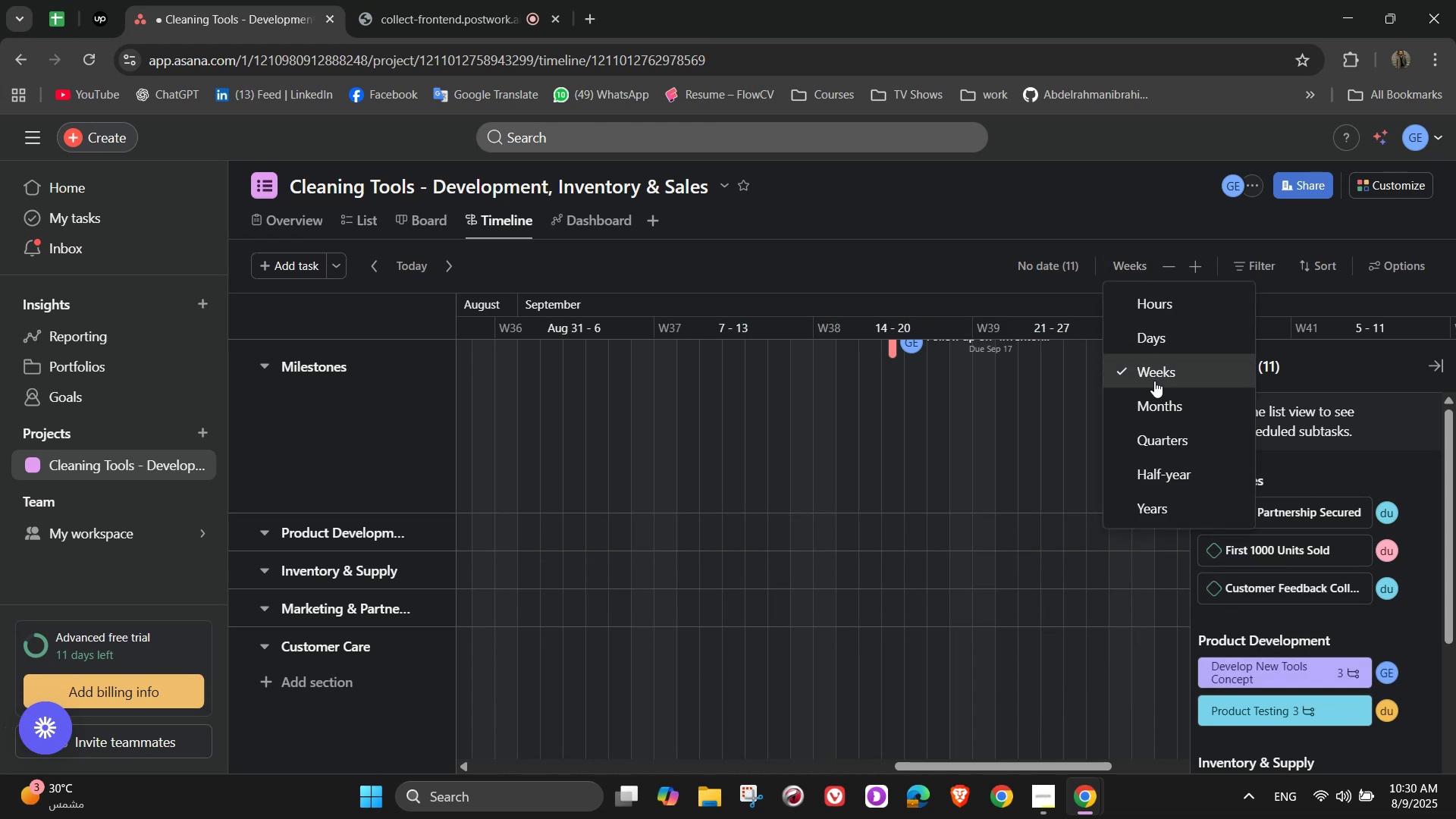 
left_click([1156, 400])
 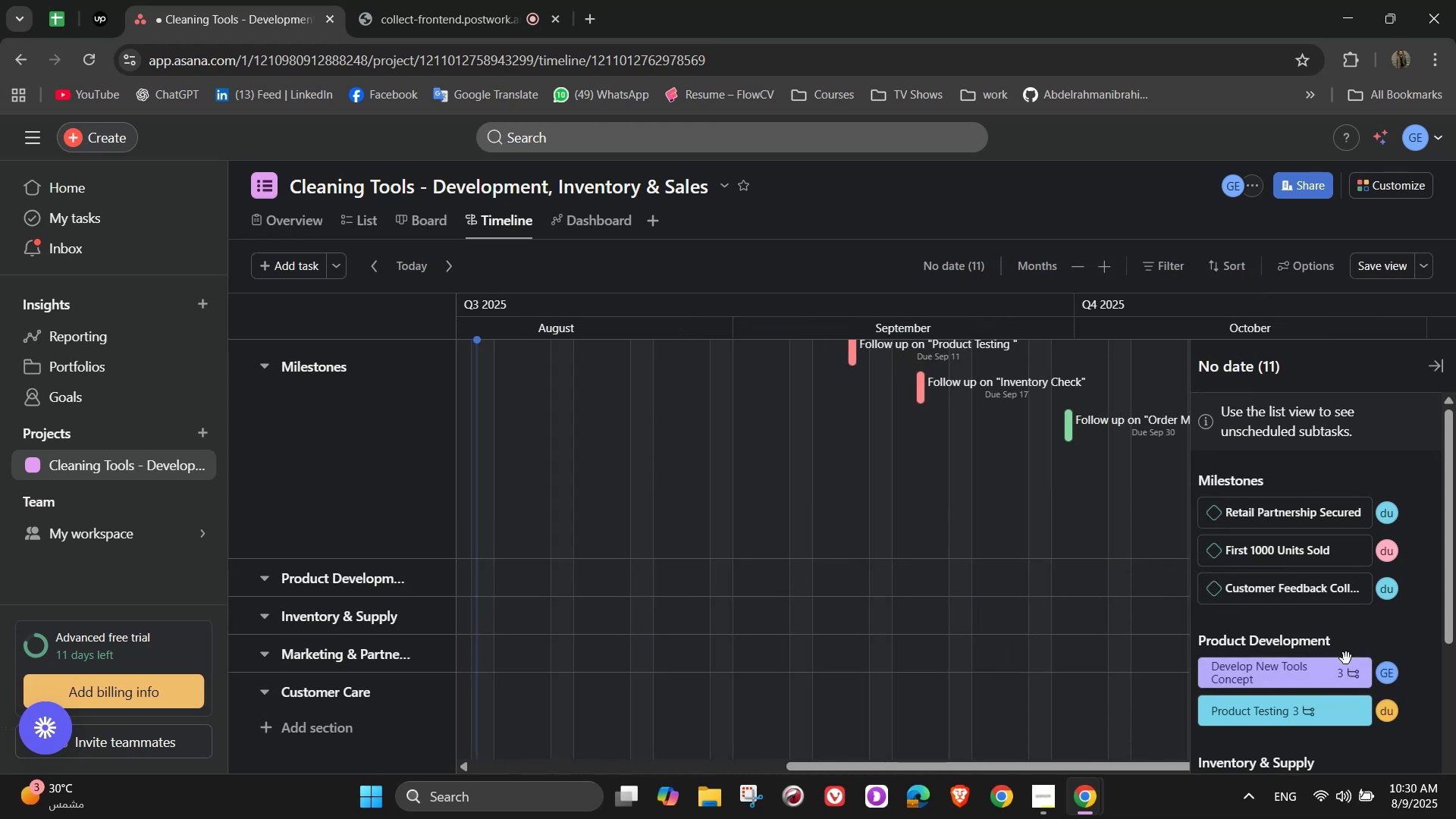 
left_click_drag(start_coordinate=[1351, 674], to_coordinate=[733, 573])
 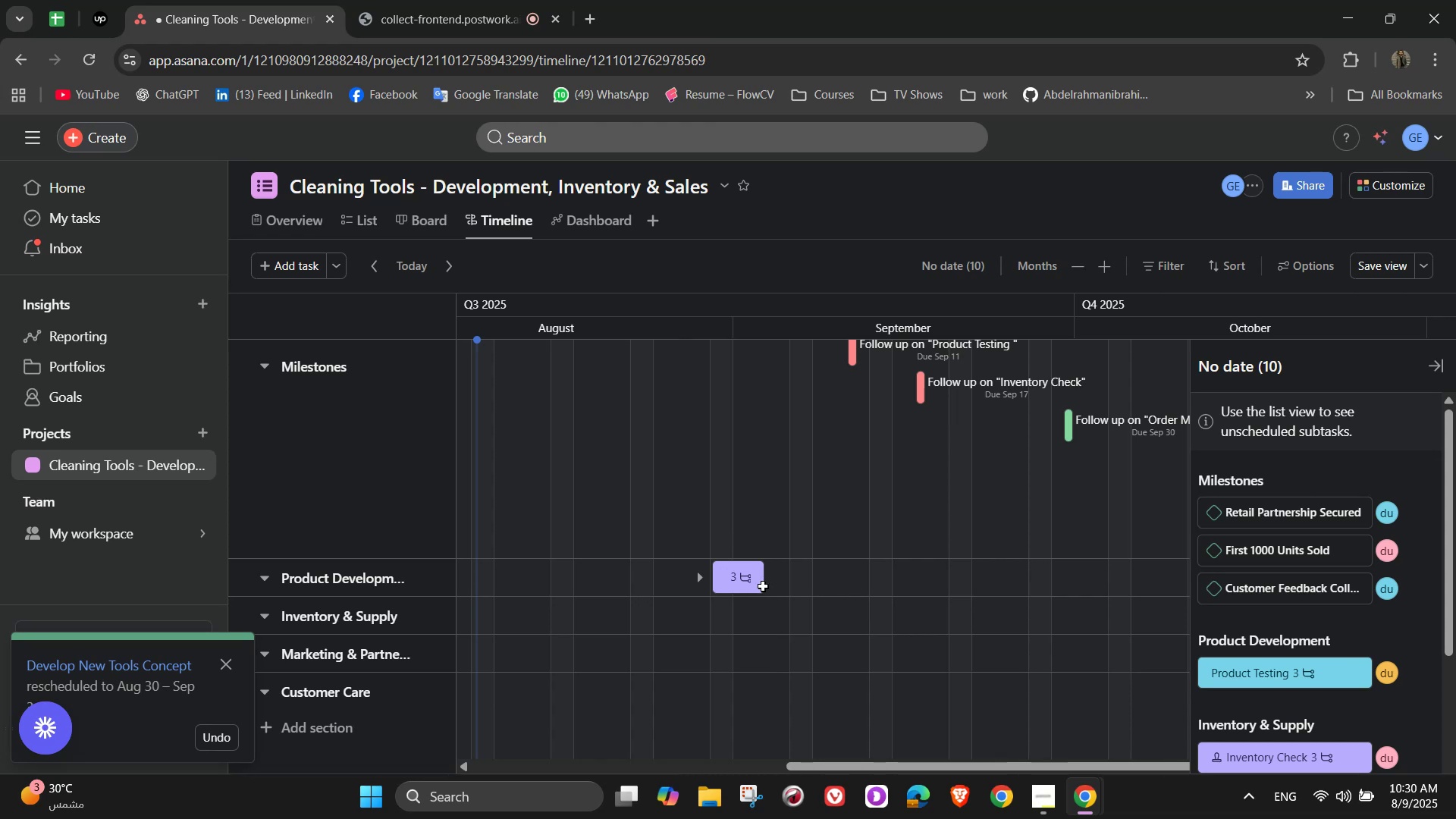 
left_click_drag(start_coordinate=[712, 578], to_coordinate=[676, 578])
 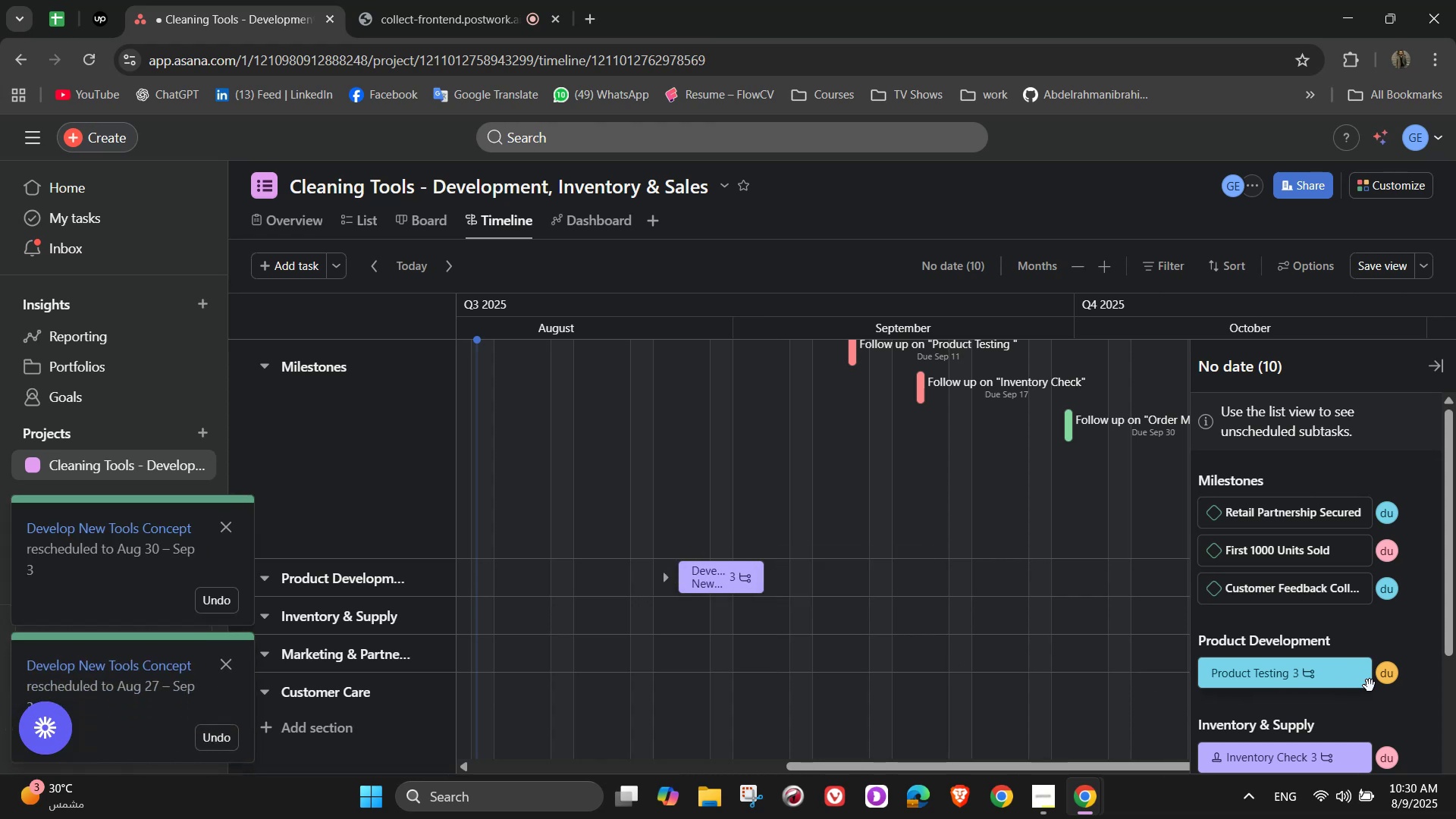 
left_click_drag(start_coordinate=[1362, 681], to_coordinate=[824, 575])
 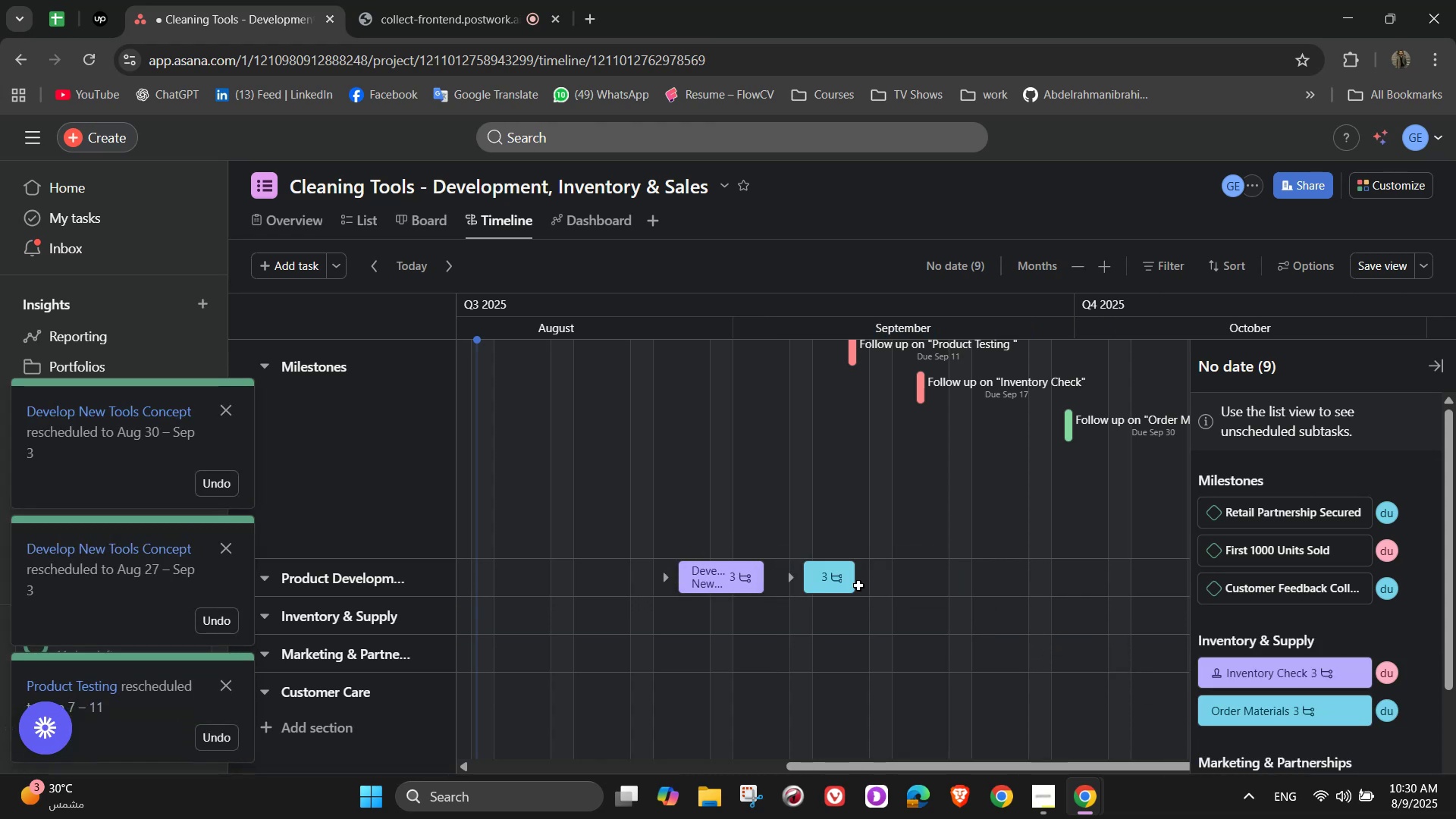 
left_click_drag(start_coordinate=[854, 584], to_coordinate=[949, 594])
 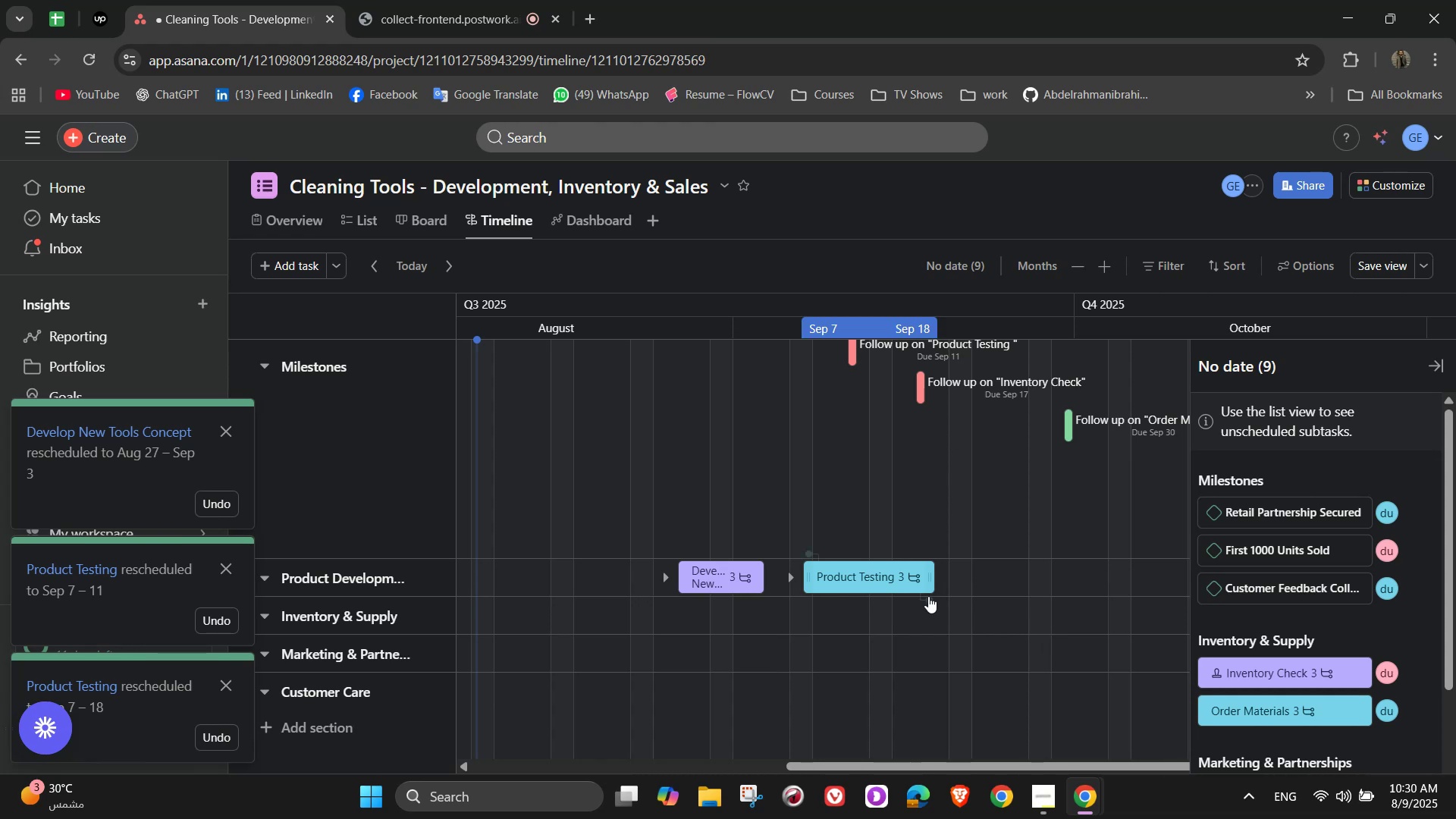 
left_click_drag(start_coordinate=[933, 581], to_coordinate=[915, 585])
 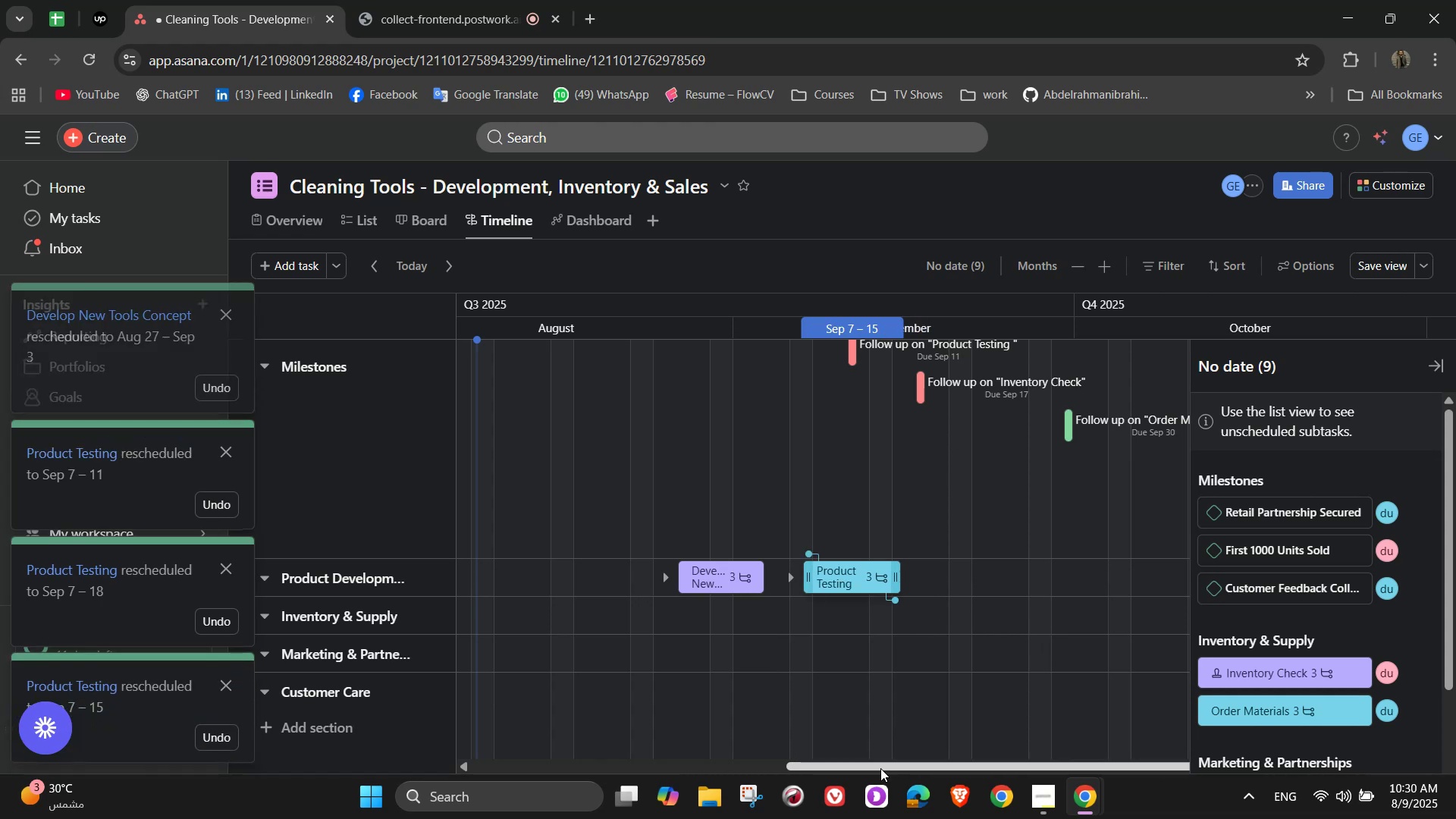 
left_click_drag(start_coordinate=[880, 769], to_coordinate=[920, 768])
 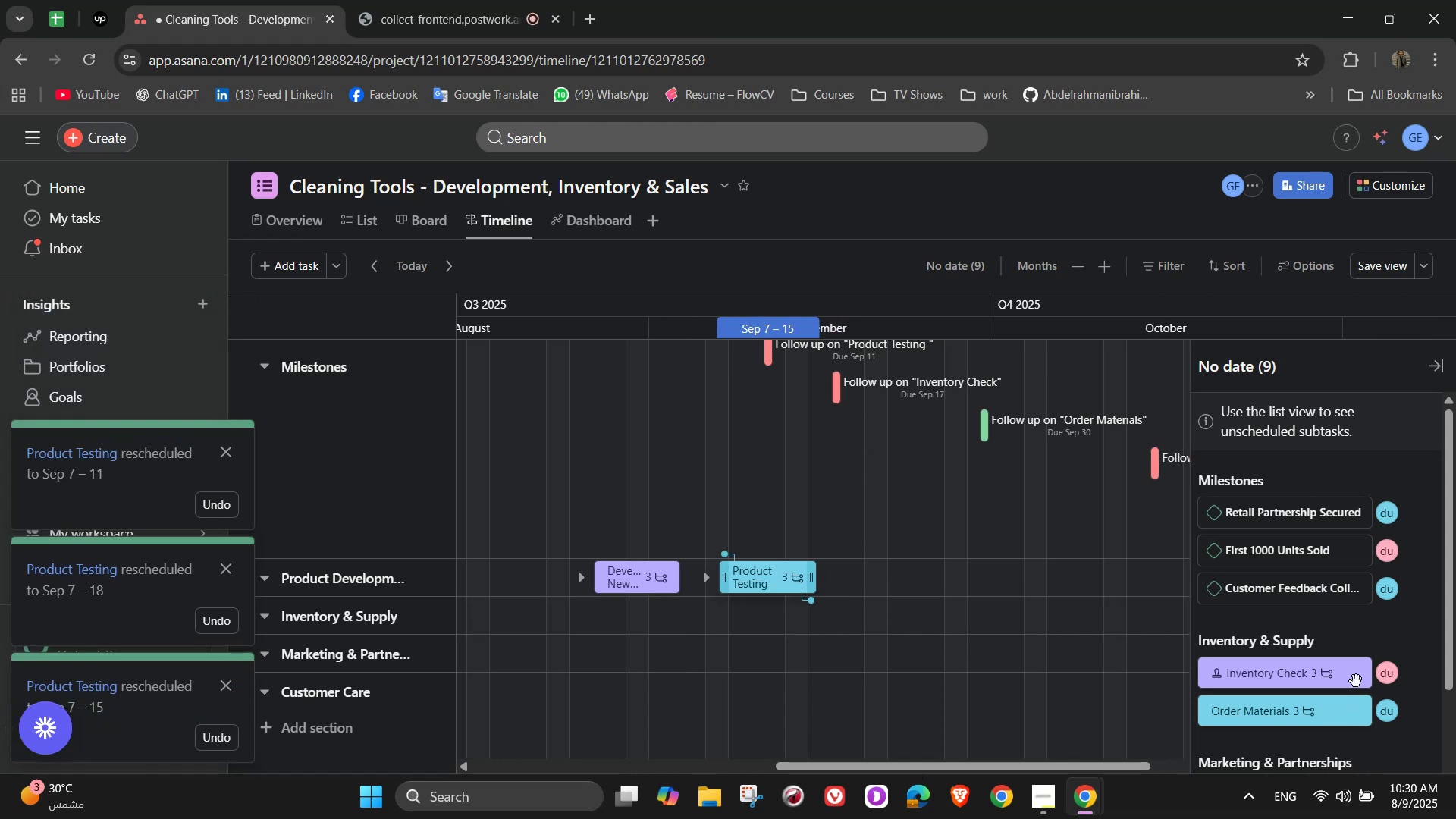 
left_click_drag(start_coordinate=[1354, 675], to_coordinate=[833, 615])
 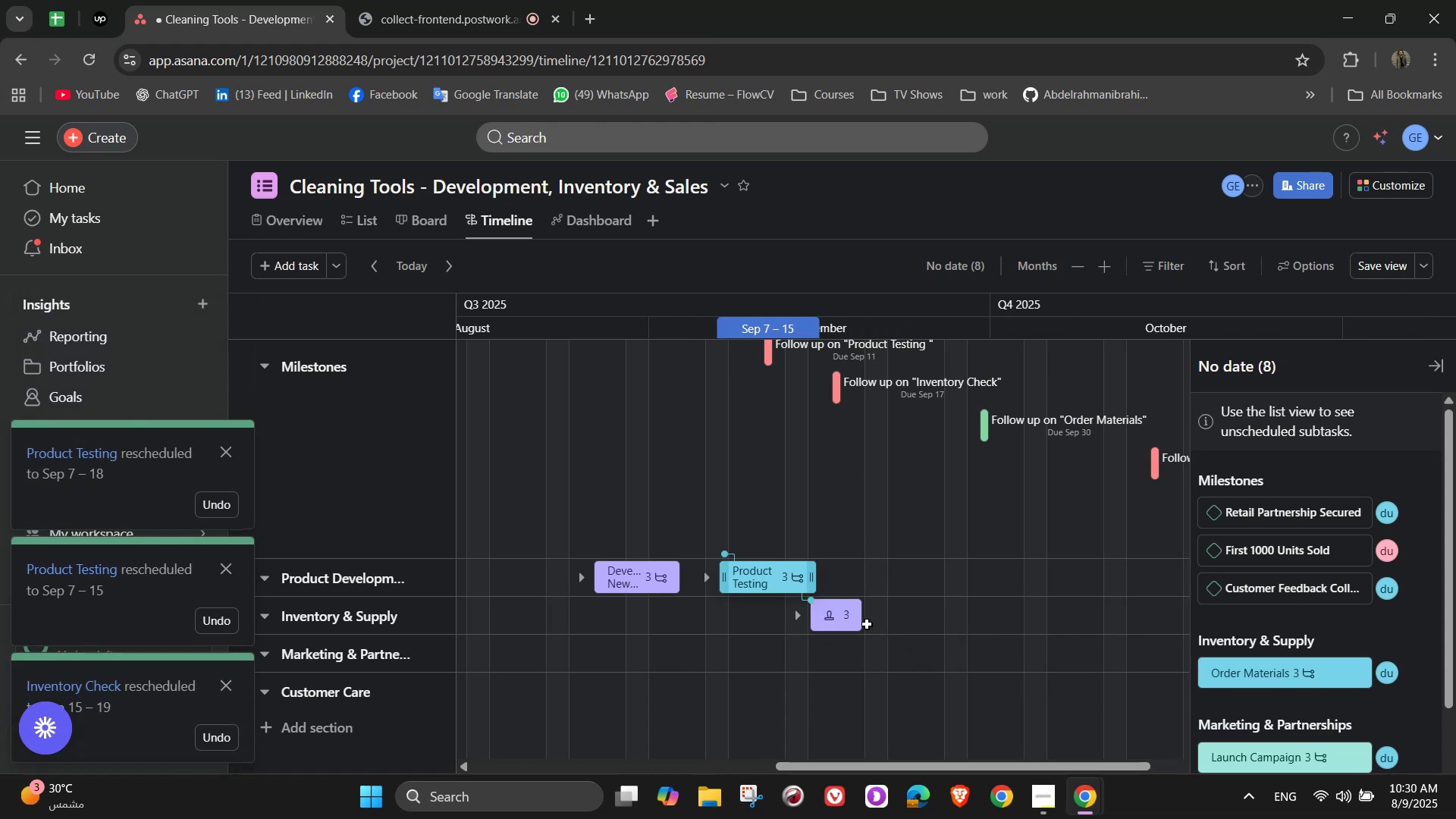 
left_click_drag(start_coordinate=[858, 622], to_coordinate=[912, 619])
 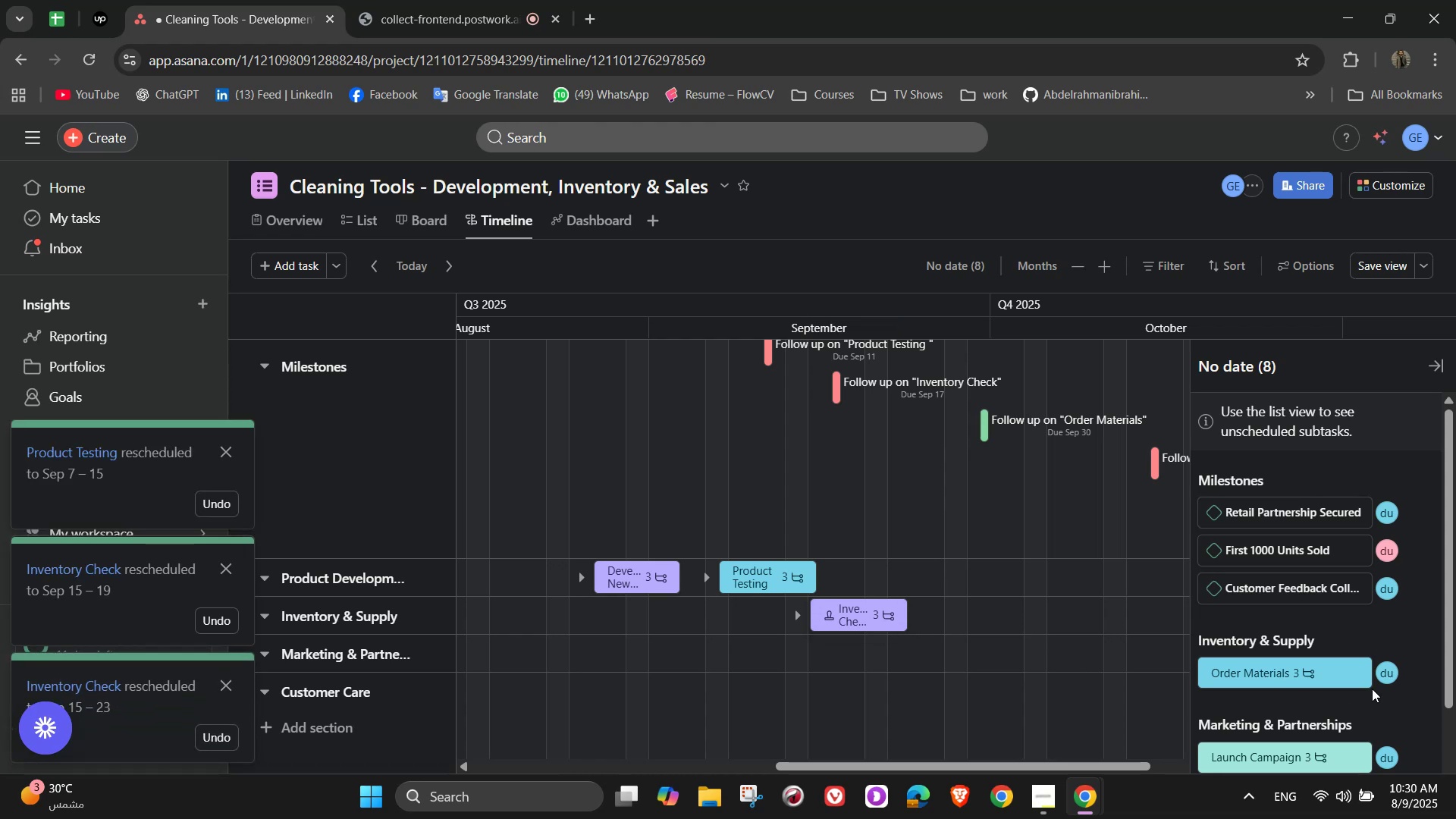 
left_click_drag(start_coordinate=[1367, 673], to_coordinate=[946, 614])
 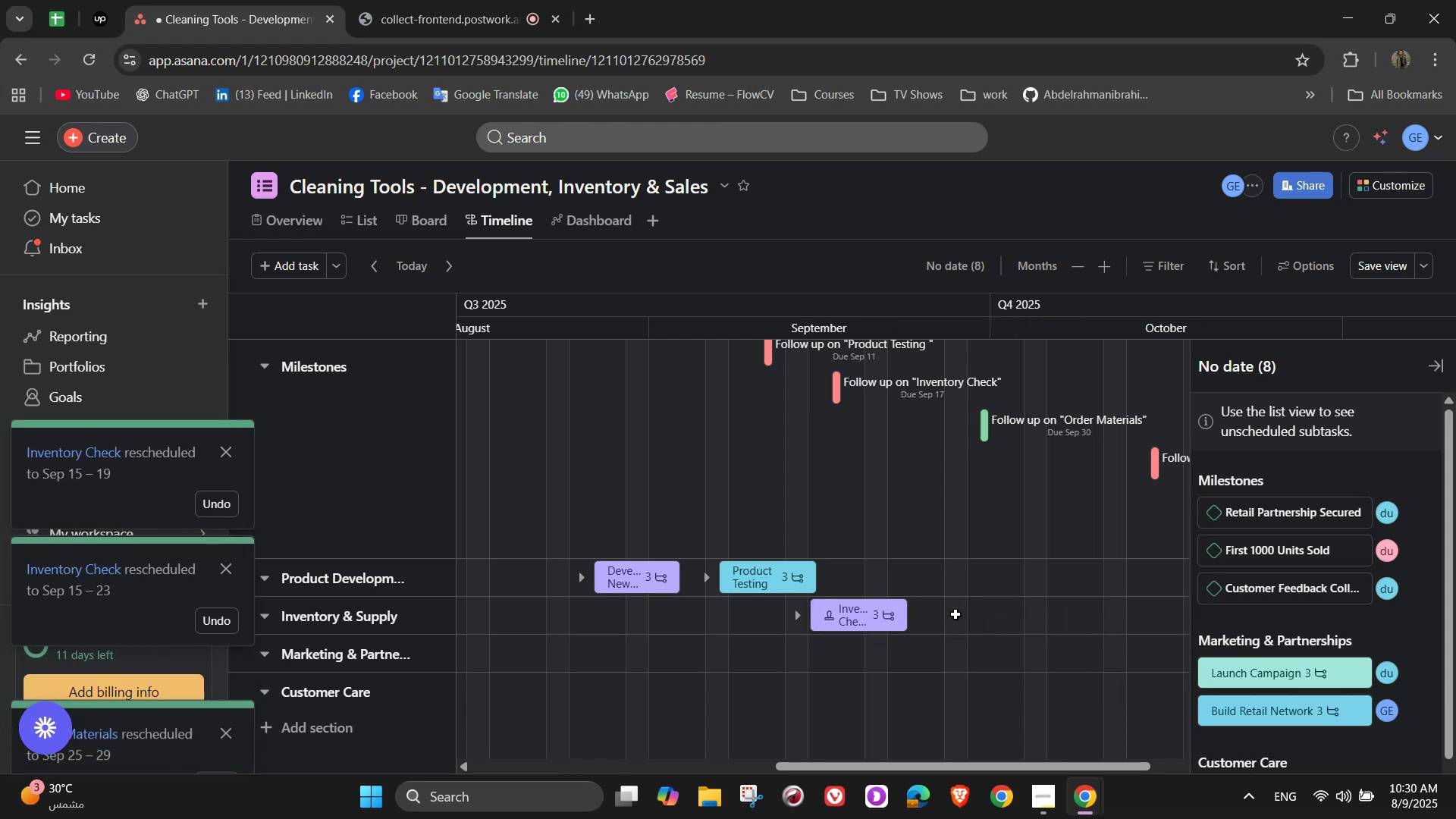 
mouse_move([987, 639])
 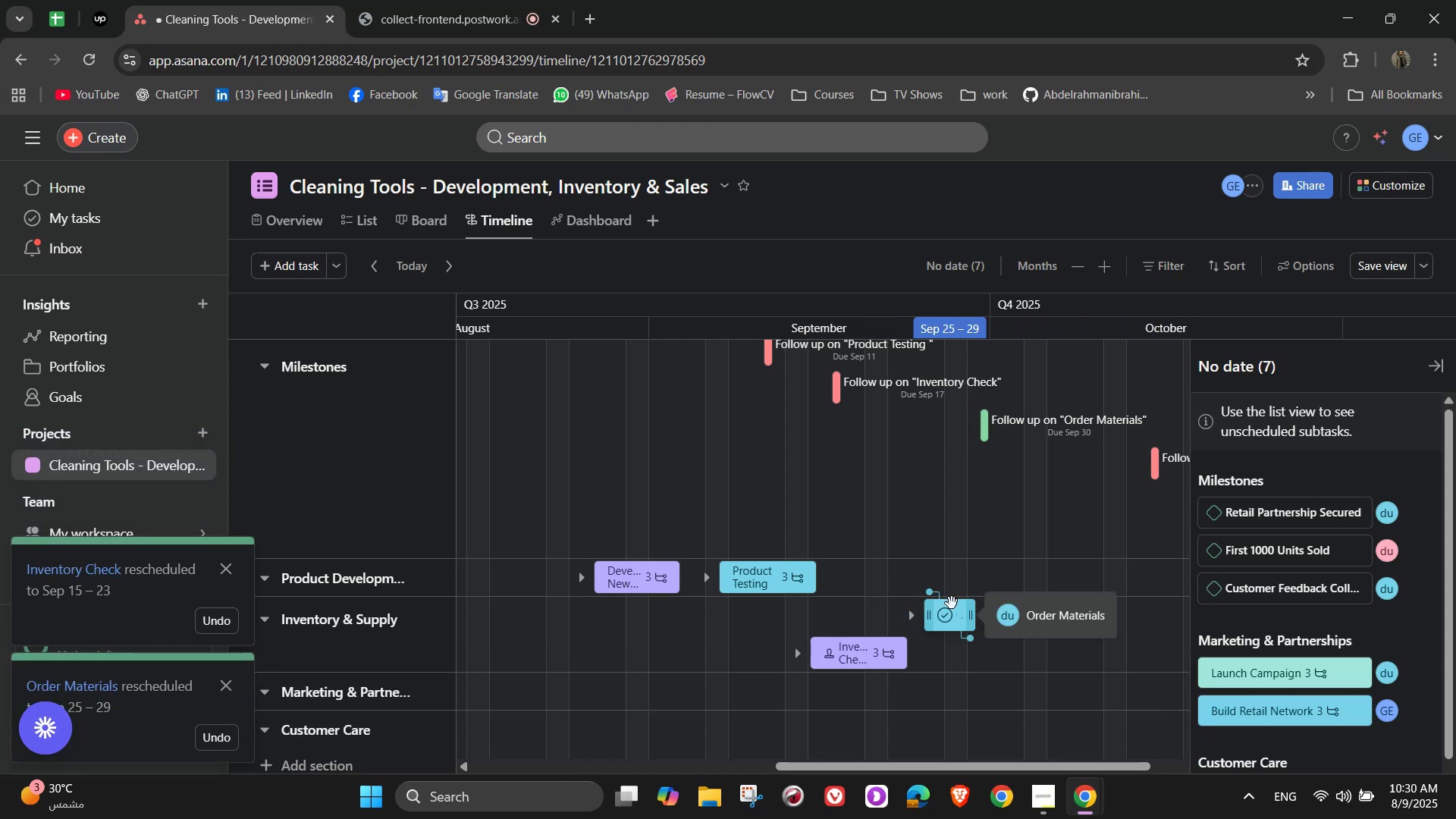 
left_click_drag(start_coordinate=[952, 603], to_coordinate=[1000, 607])
 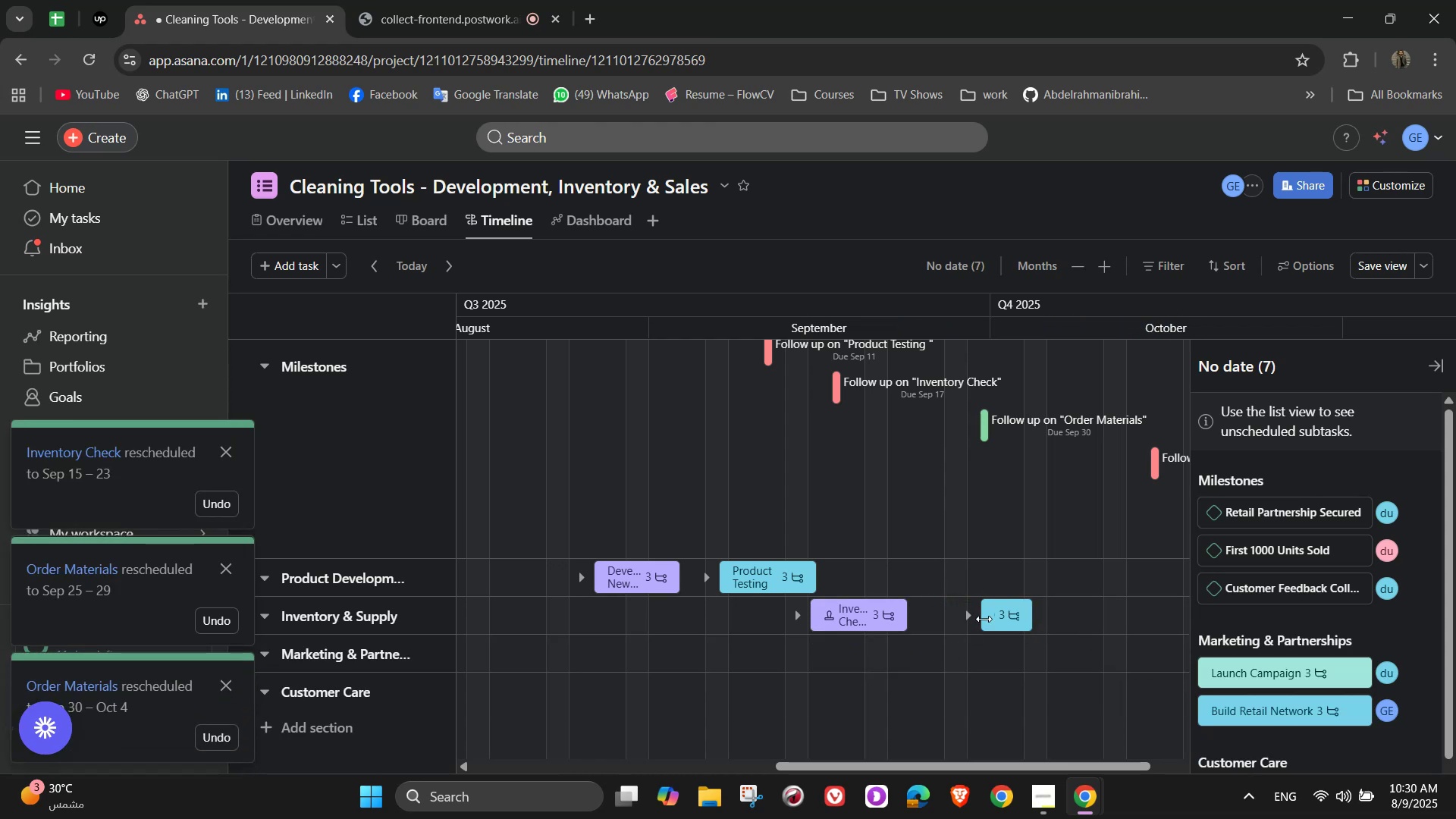 
left_click_drag(start_coordinate=[984, 619], to_coordinate=[937, 620])
 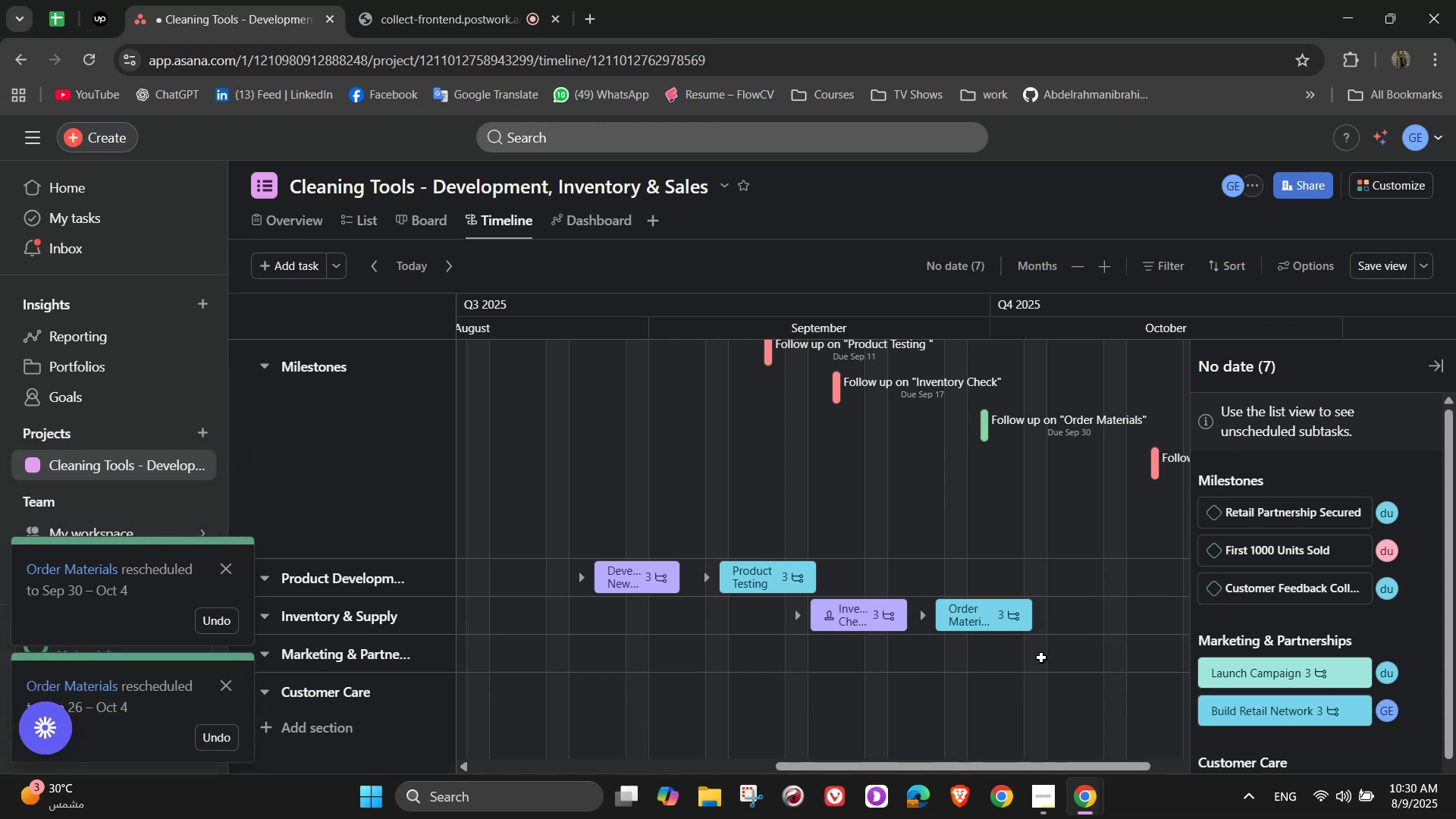 
wait(5.73)
 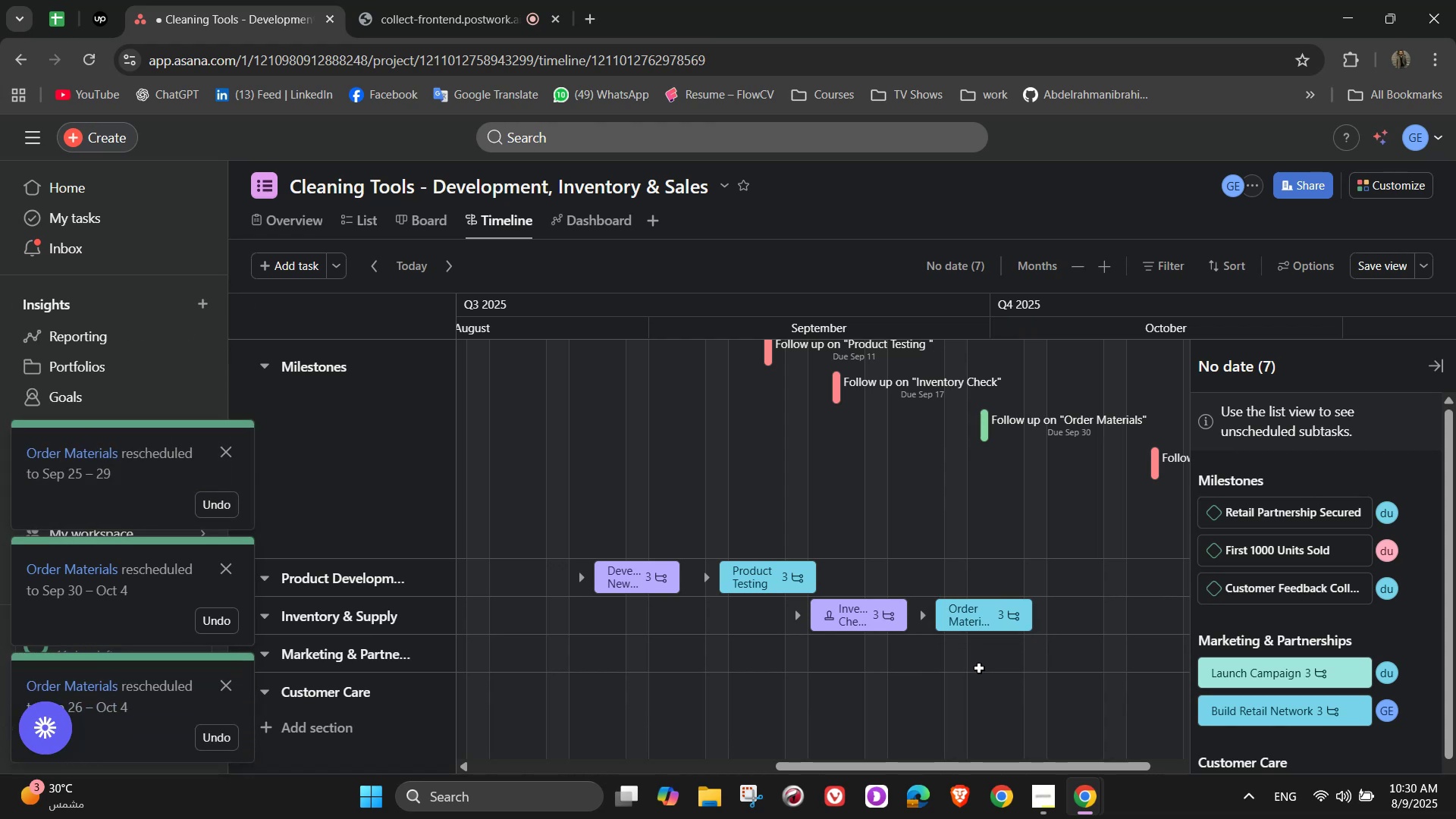 
left_click_drag(start_coordinate=[1028, 769], to_coordinate=[1059, 772])
 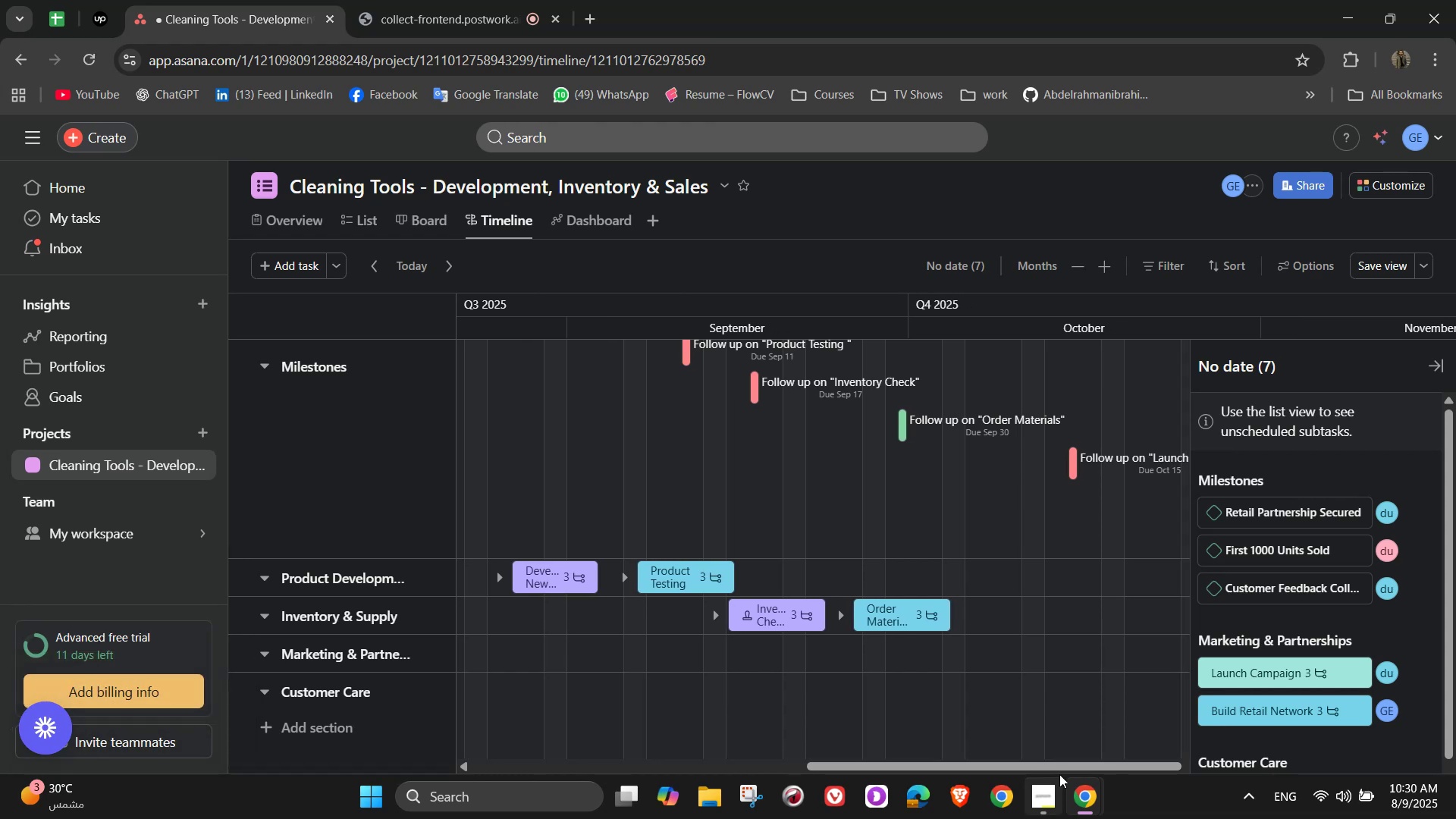 
mouse_move([1075, 752])
 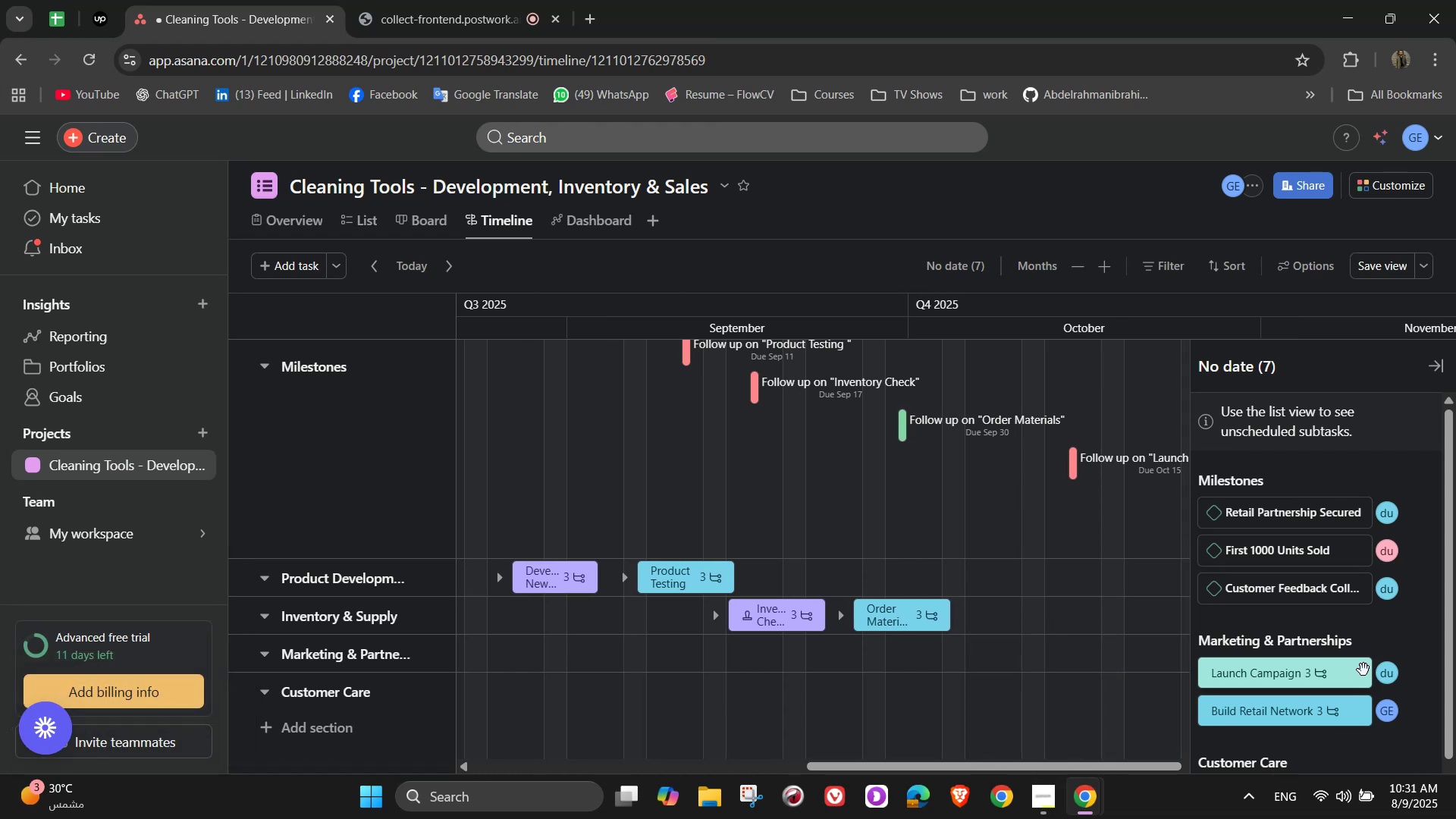 
scroll: coordinate [1363, 670], scroll_direction: down, amount: 2.0
 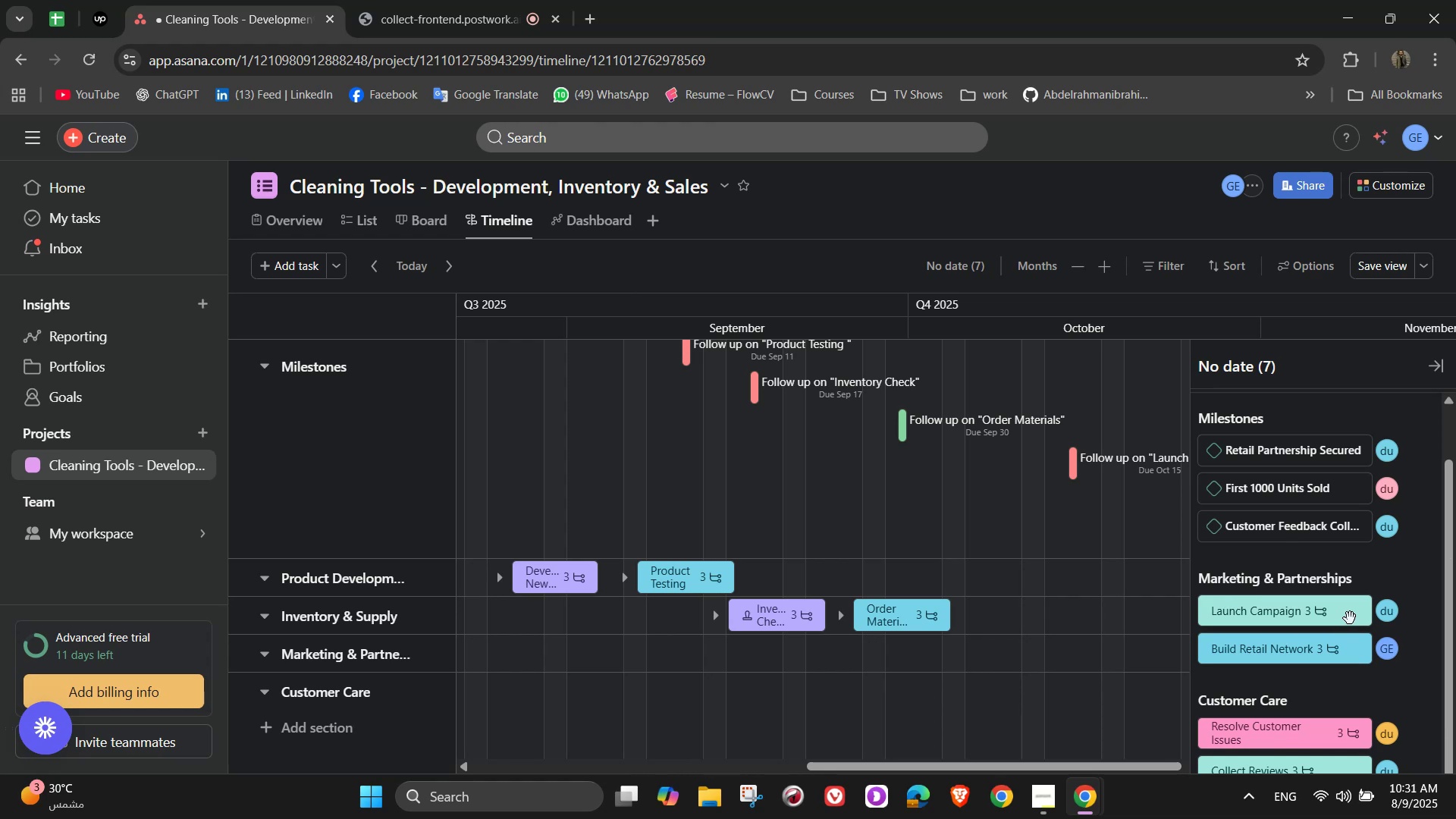 
left_click_drag(start_coordinate=[1360, 617], to_coordinate=[948, 648])
 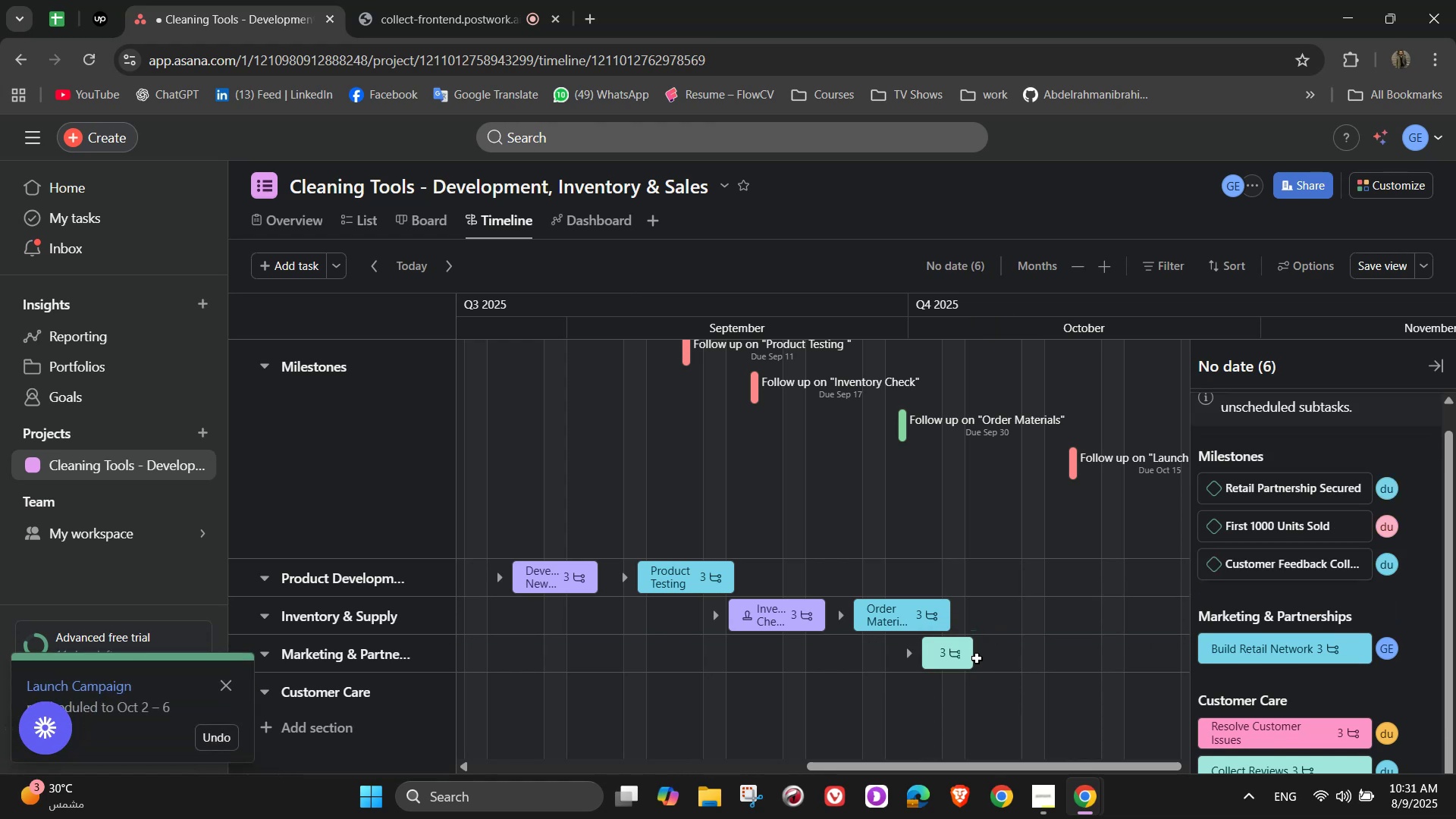 
left_click_drag(start_coordinate=[971, 655], to_coordinate=[1021, 655])
 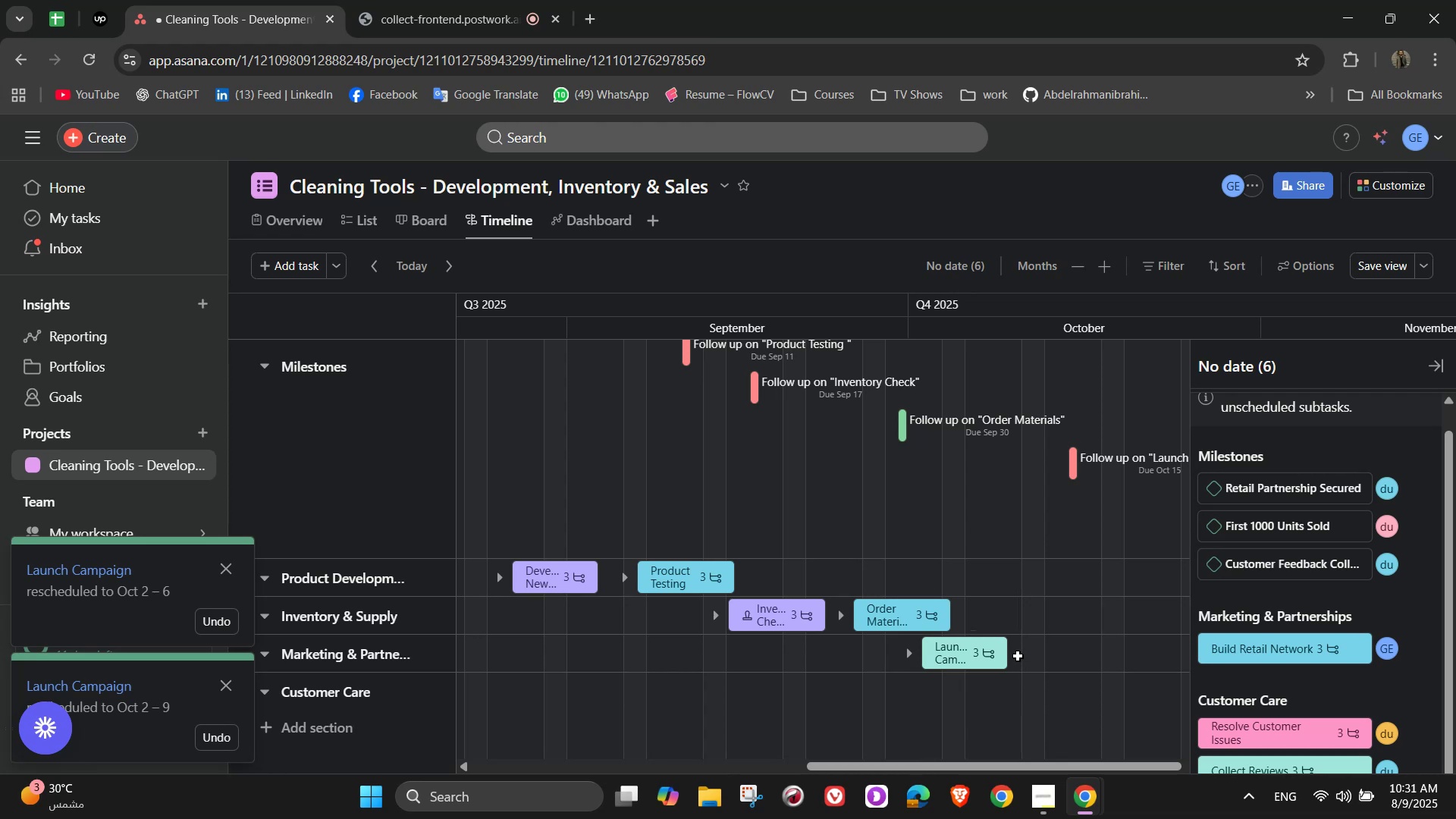 
left_click_drag(start_coordinate=[1359, 648], to_coordinate=[1100, 606])
 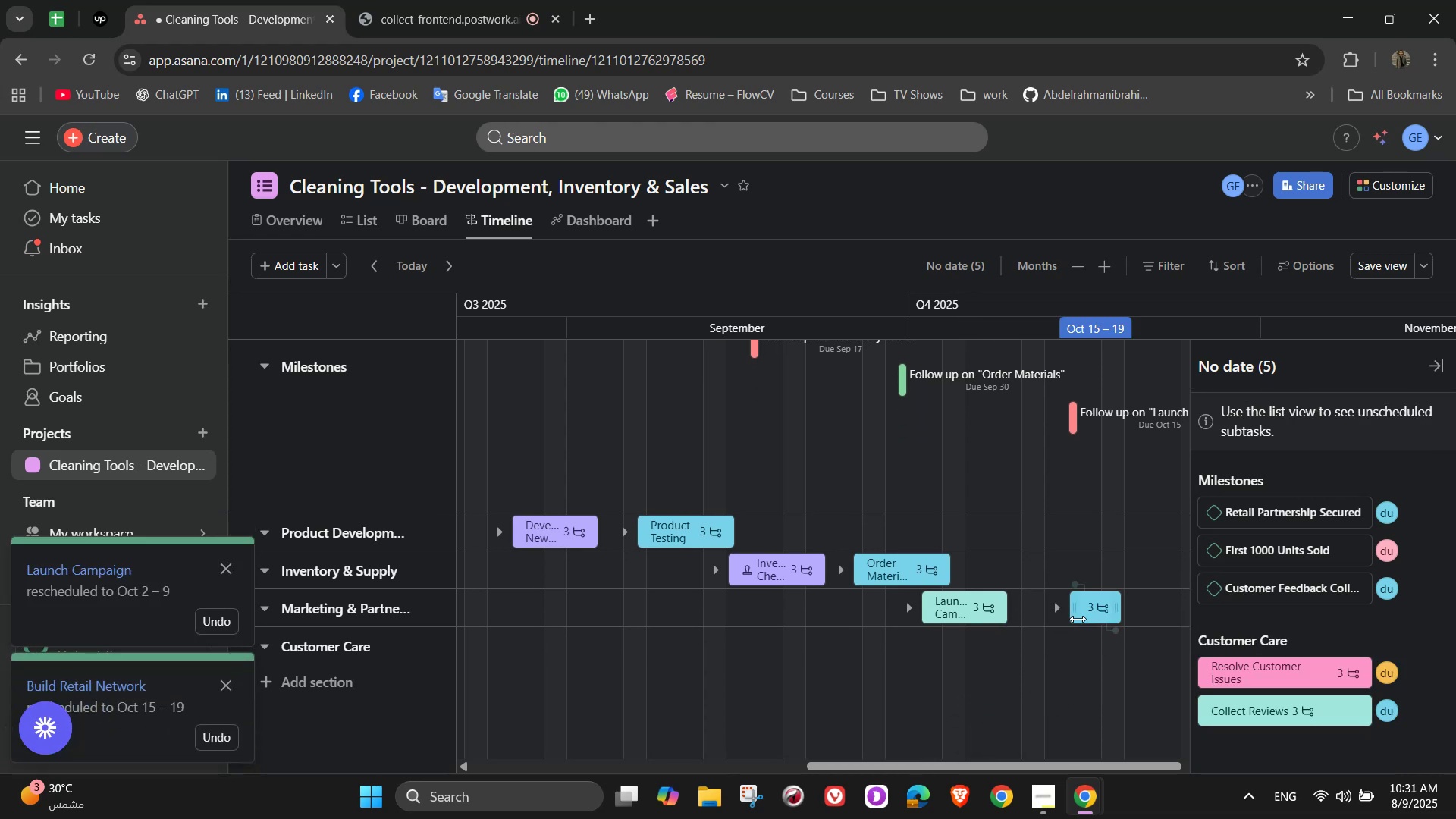 
left_click_drag(start_coordinate=[1076, 619], to_coordinate=[1034, 613])
 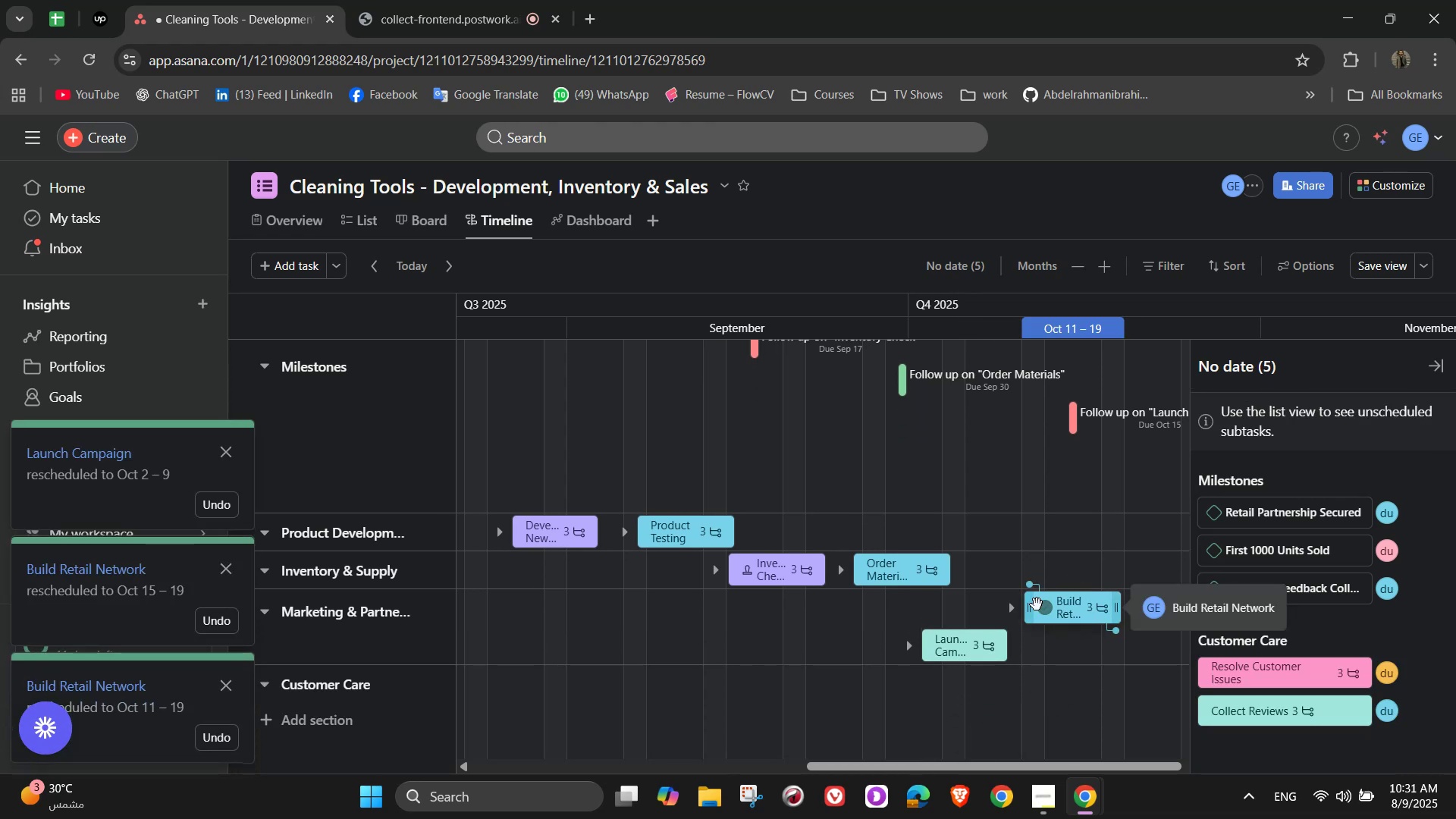 
left_click_drag(start_coordinate=[1032, 604], to_coordinate=[1057, 605])
 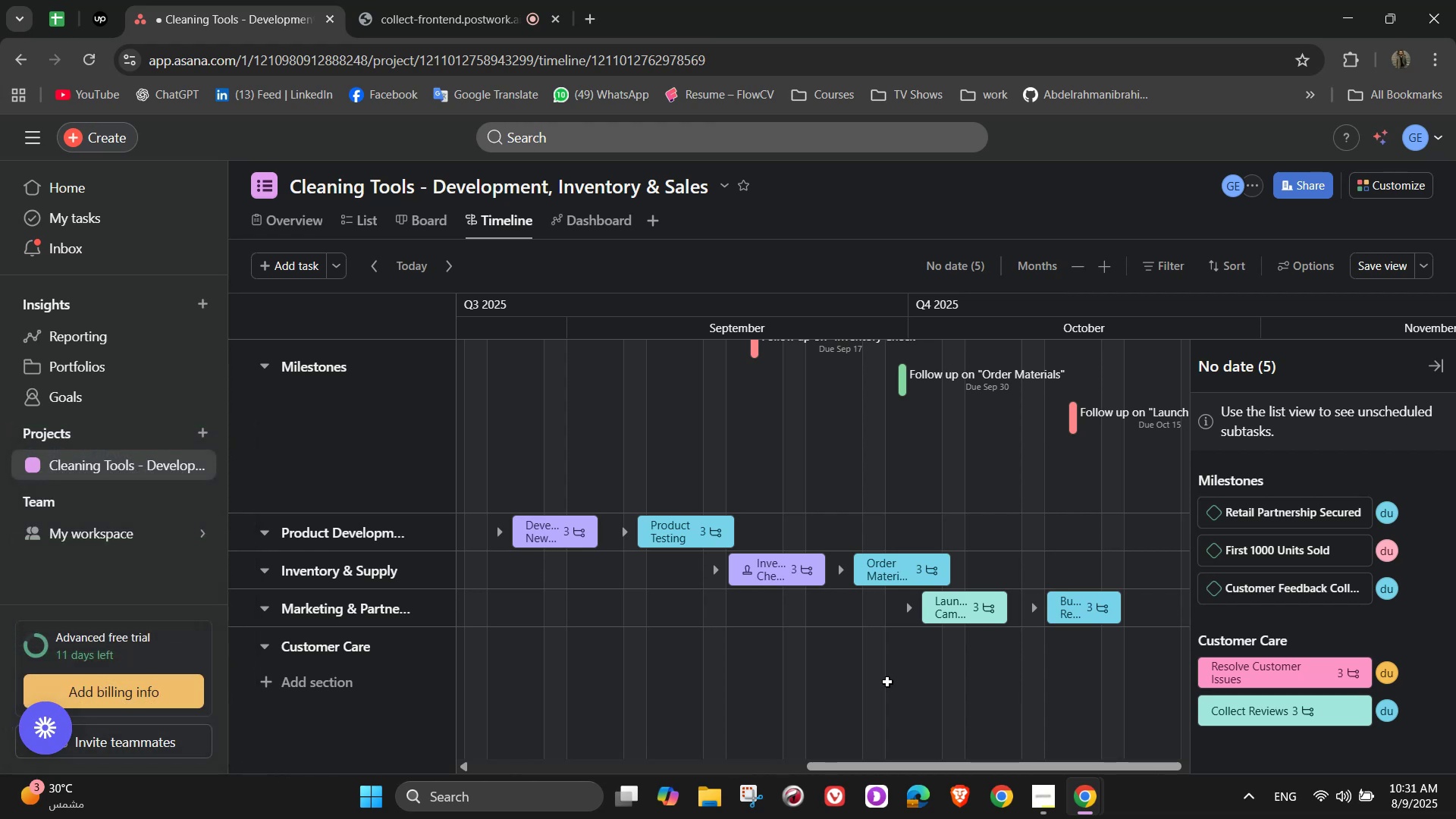 
wait(15.82)
 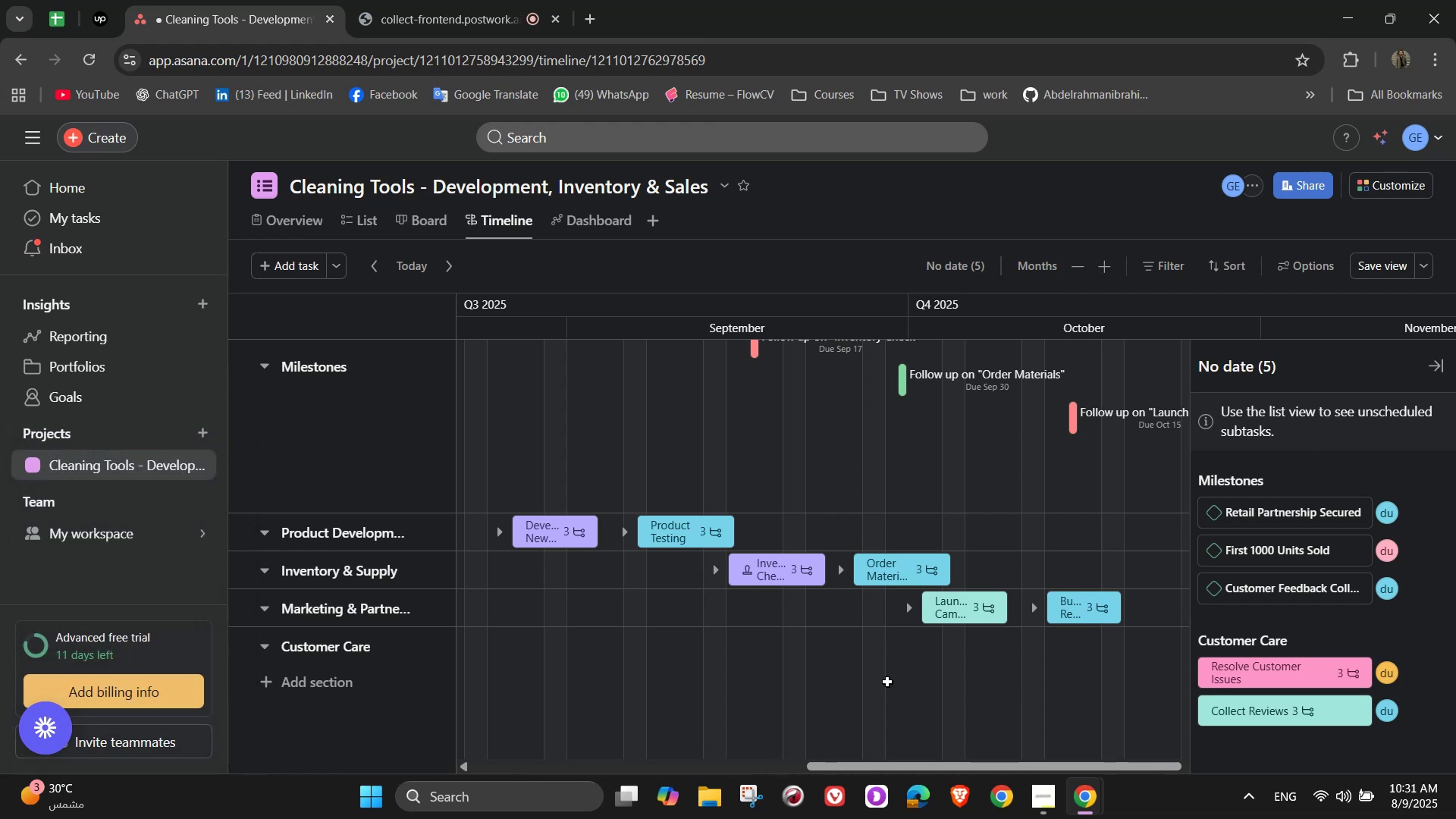 
left_click_drag(start_coordinate=[929, 764], to_coordinate=[1051, 761])
 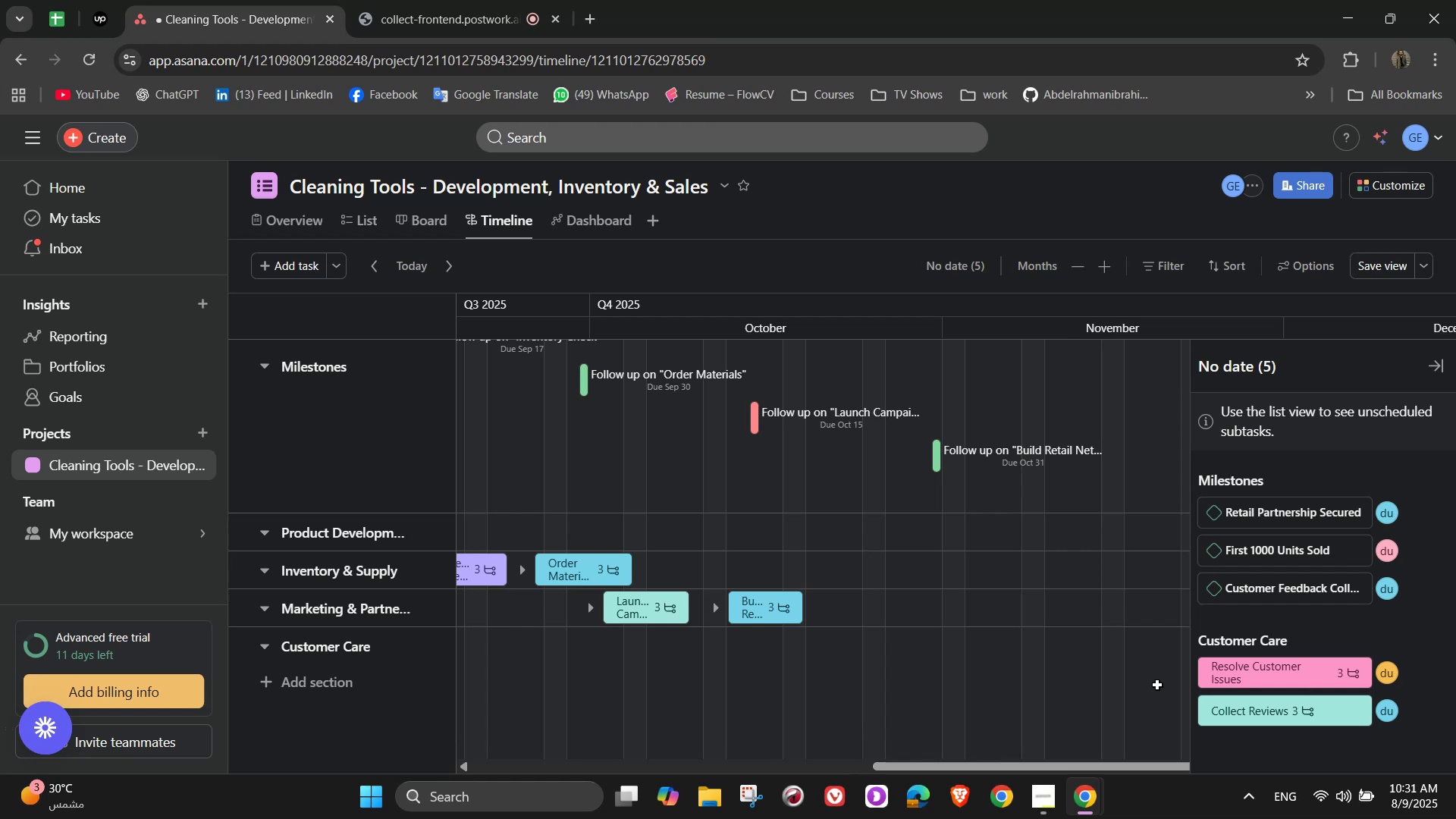 
wait(5.23)
 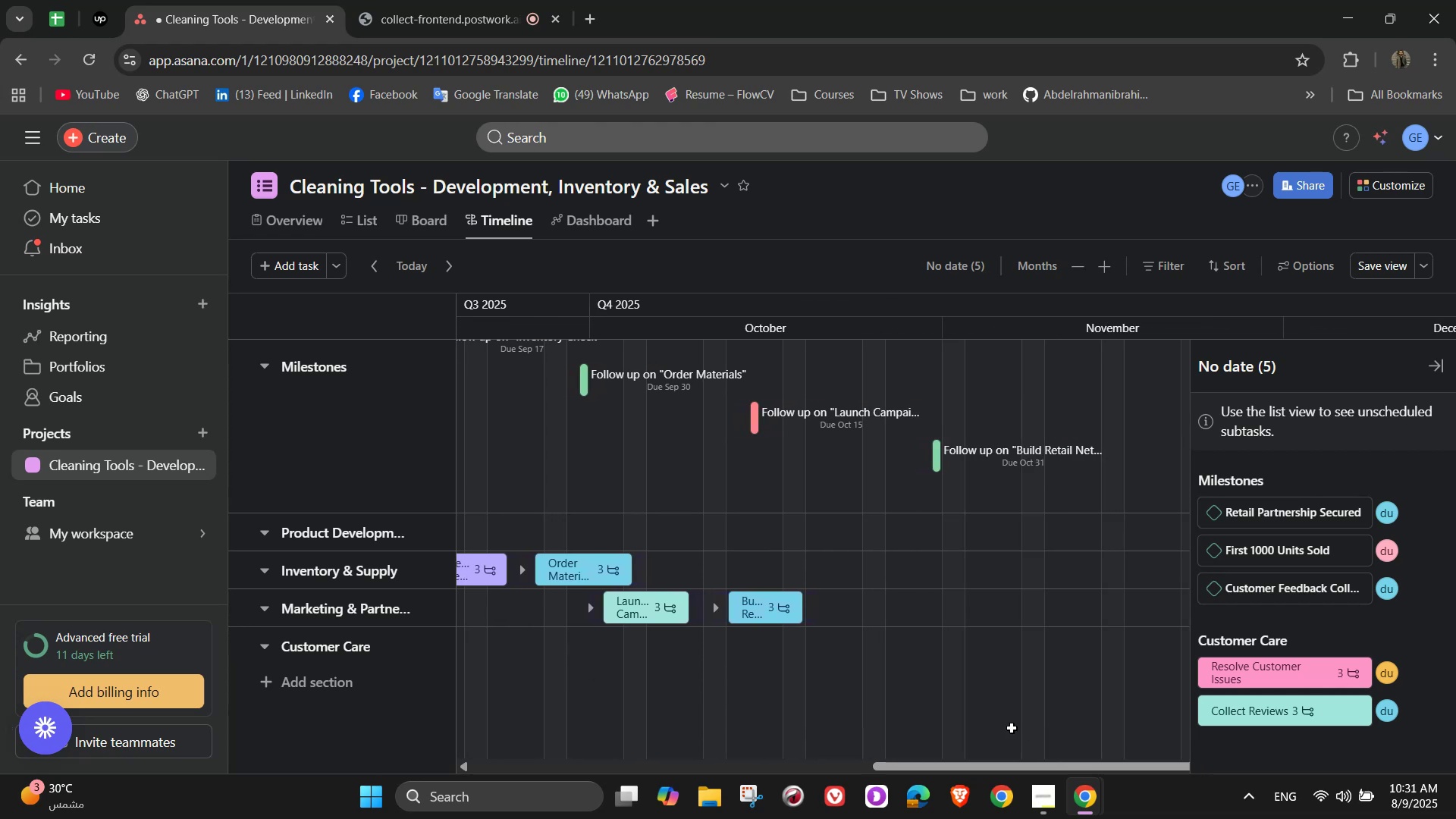 
left_click_drag(start_coordinate=[1354, 676], to_coordinate=[813, 641])
 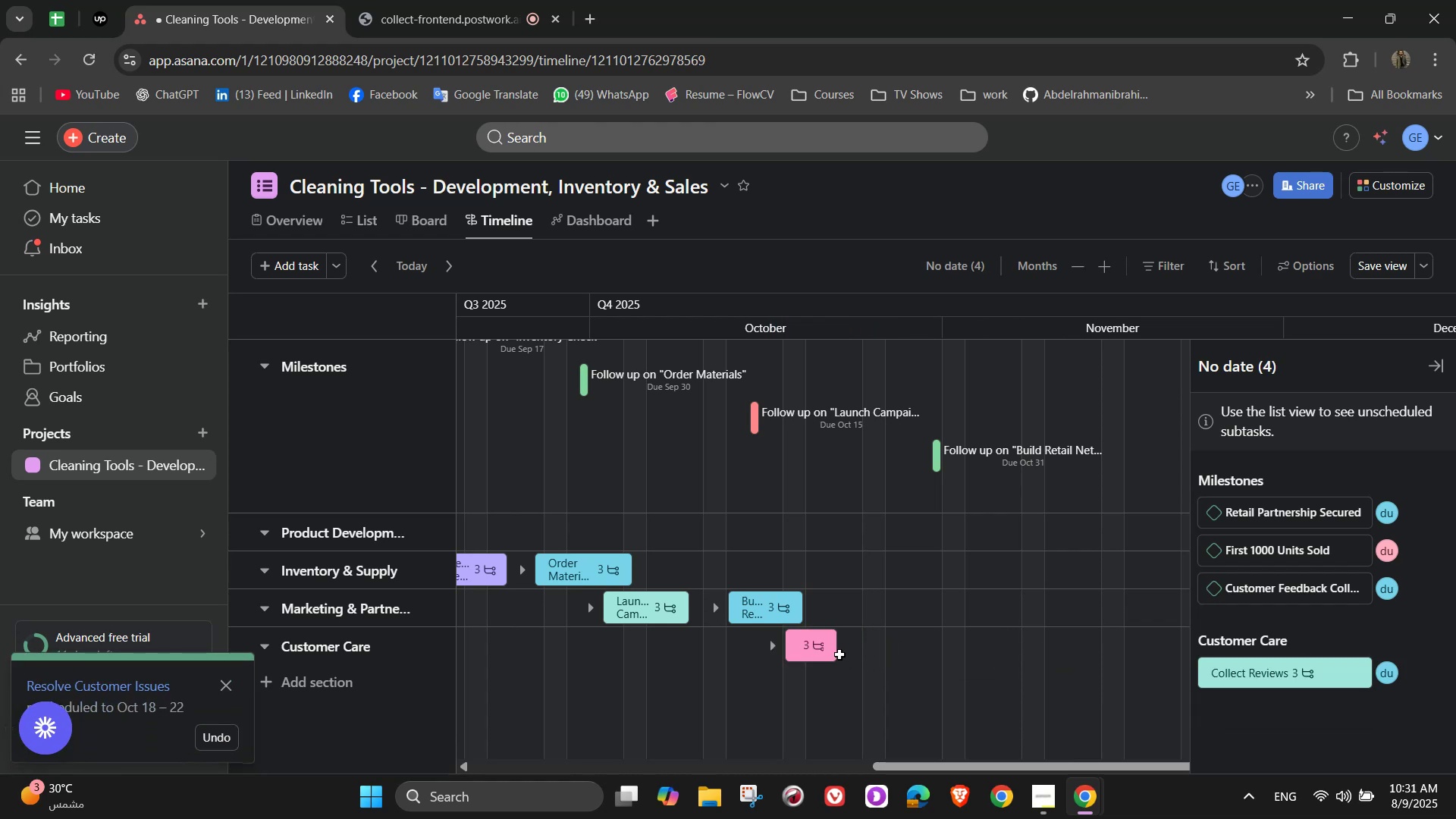 
left_click_drag(start_coordinate=[835, 651], to_coordinate=[877, 651])
 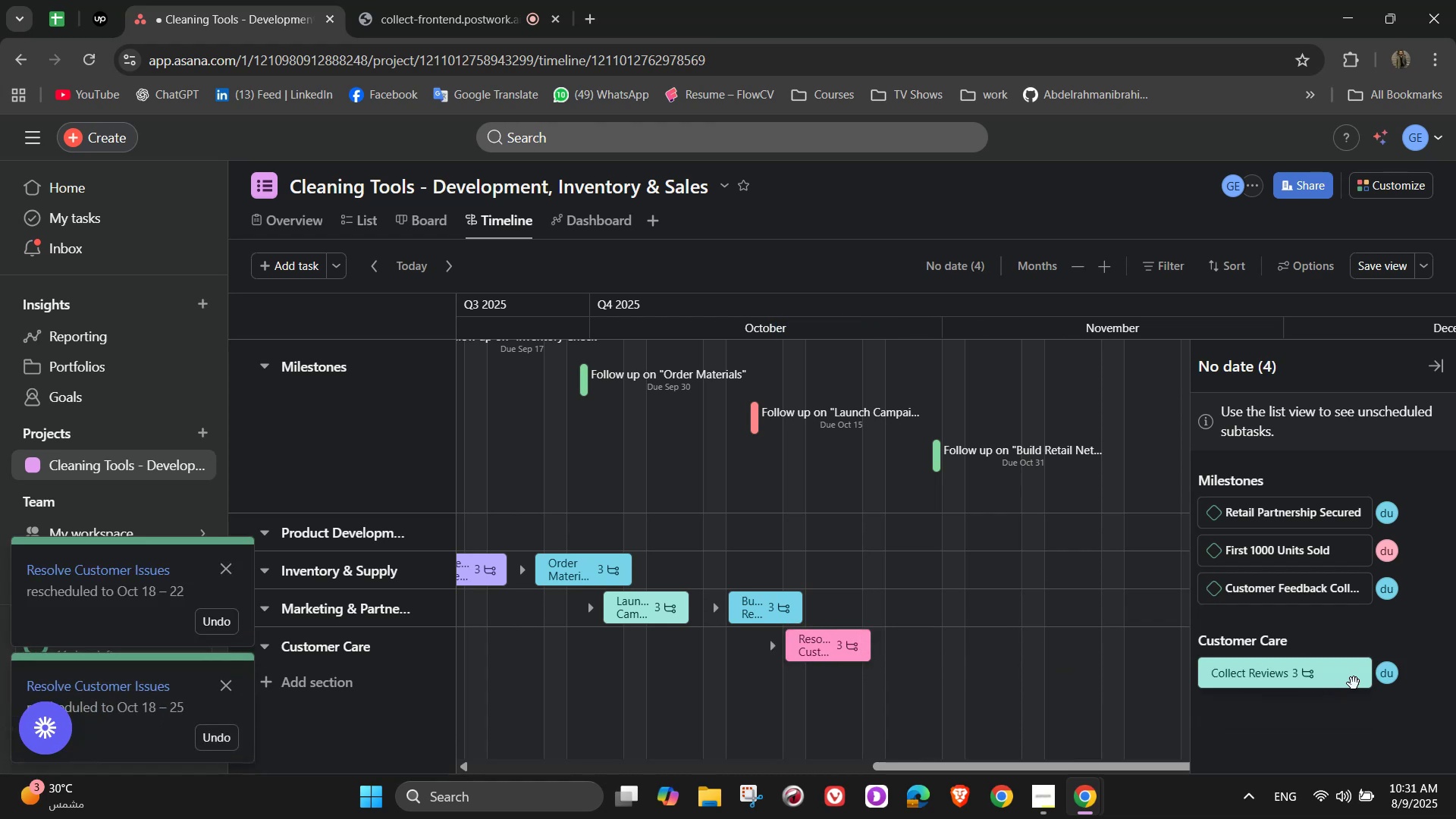 
left_click_drag(start_coordinate=[1361, 686], to_coordinate=[956, 646])
 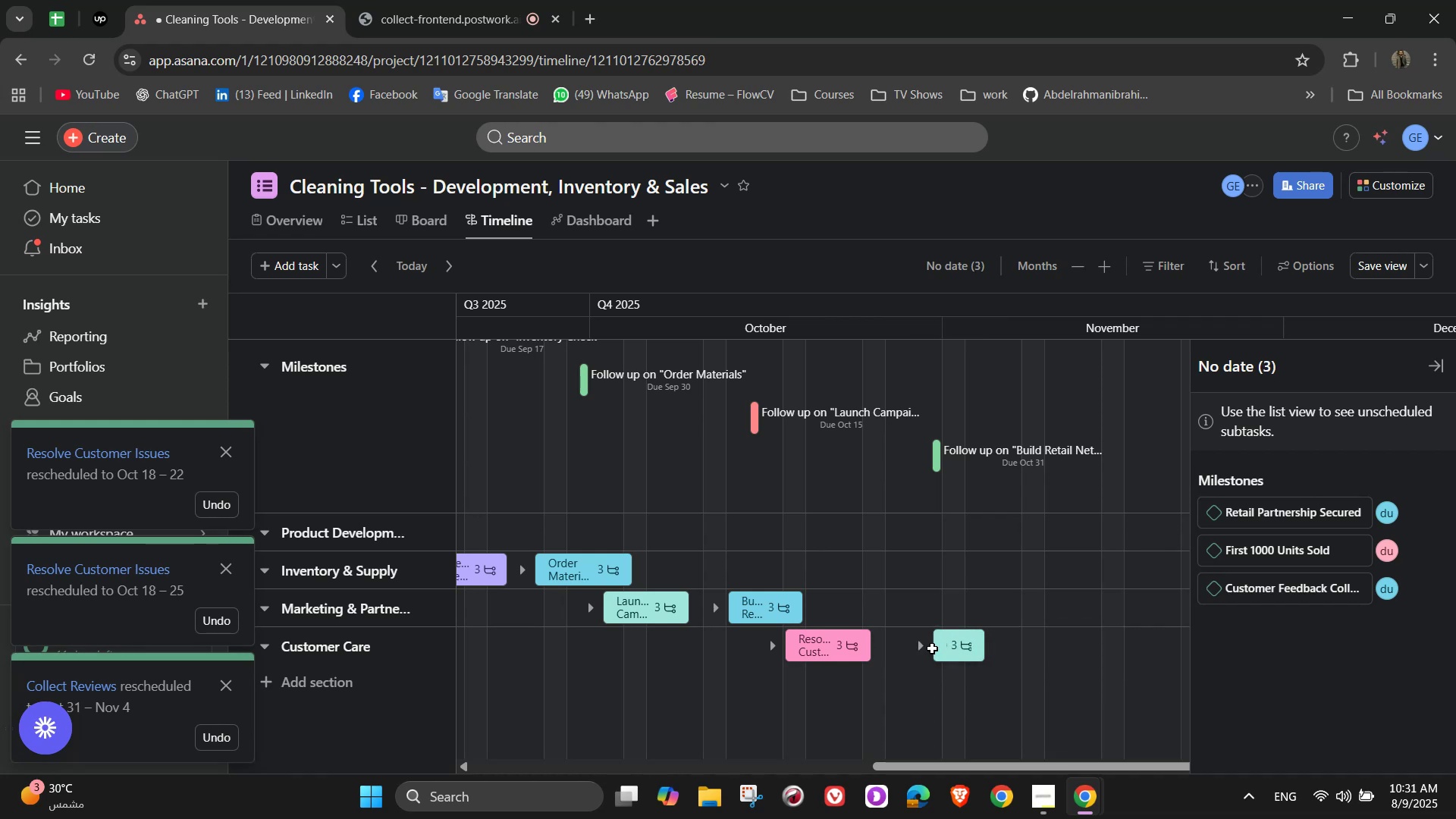 
left_click_drag(start_coordinate=[938, 648], to_coordinate=[890, 646])
 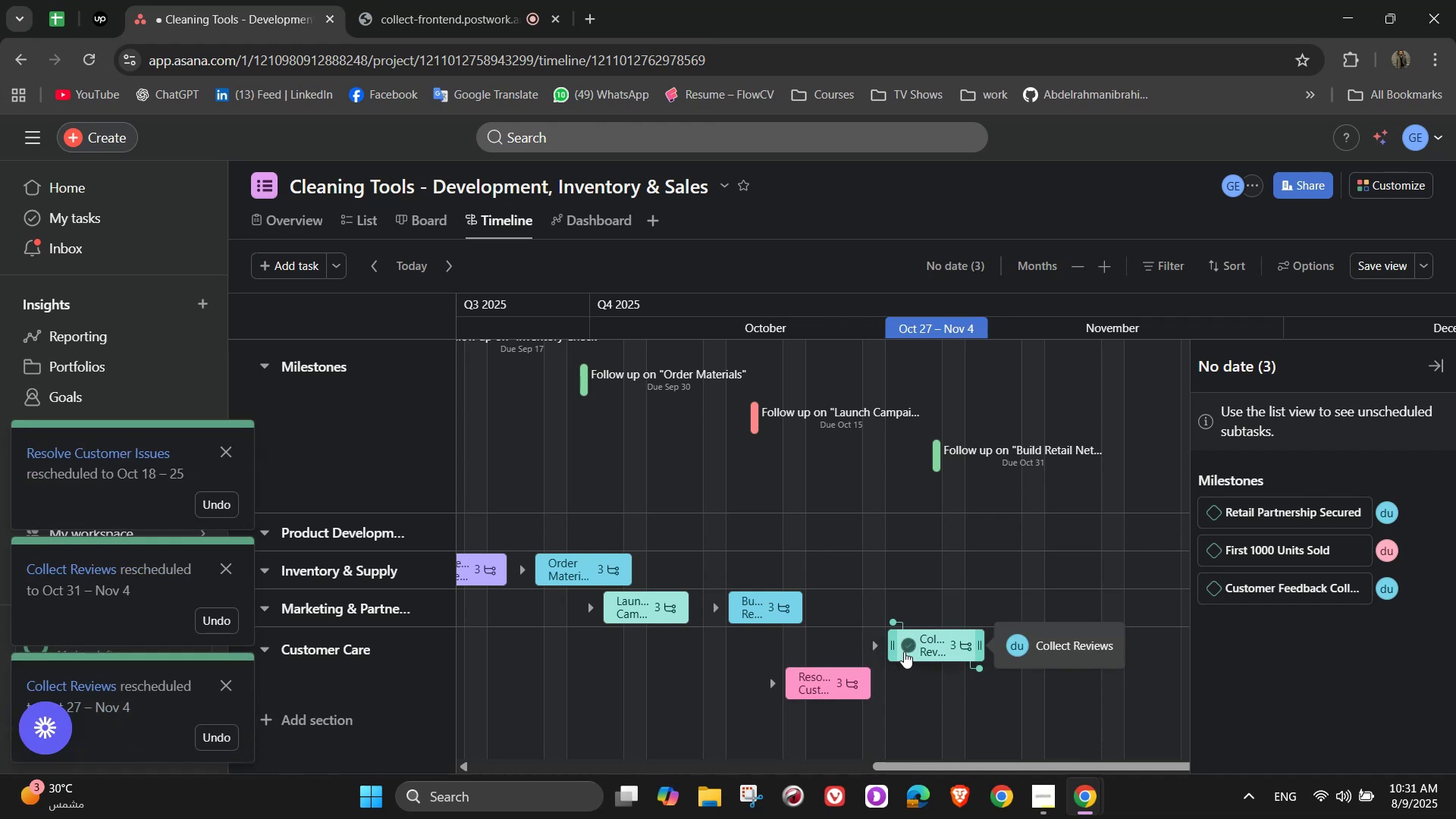 
left_click_drag(start_coordinate=[895, 649], to_coordinate=[917, 651])
 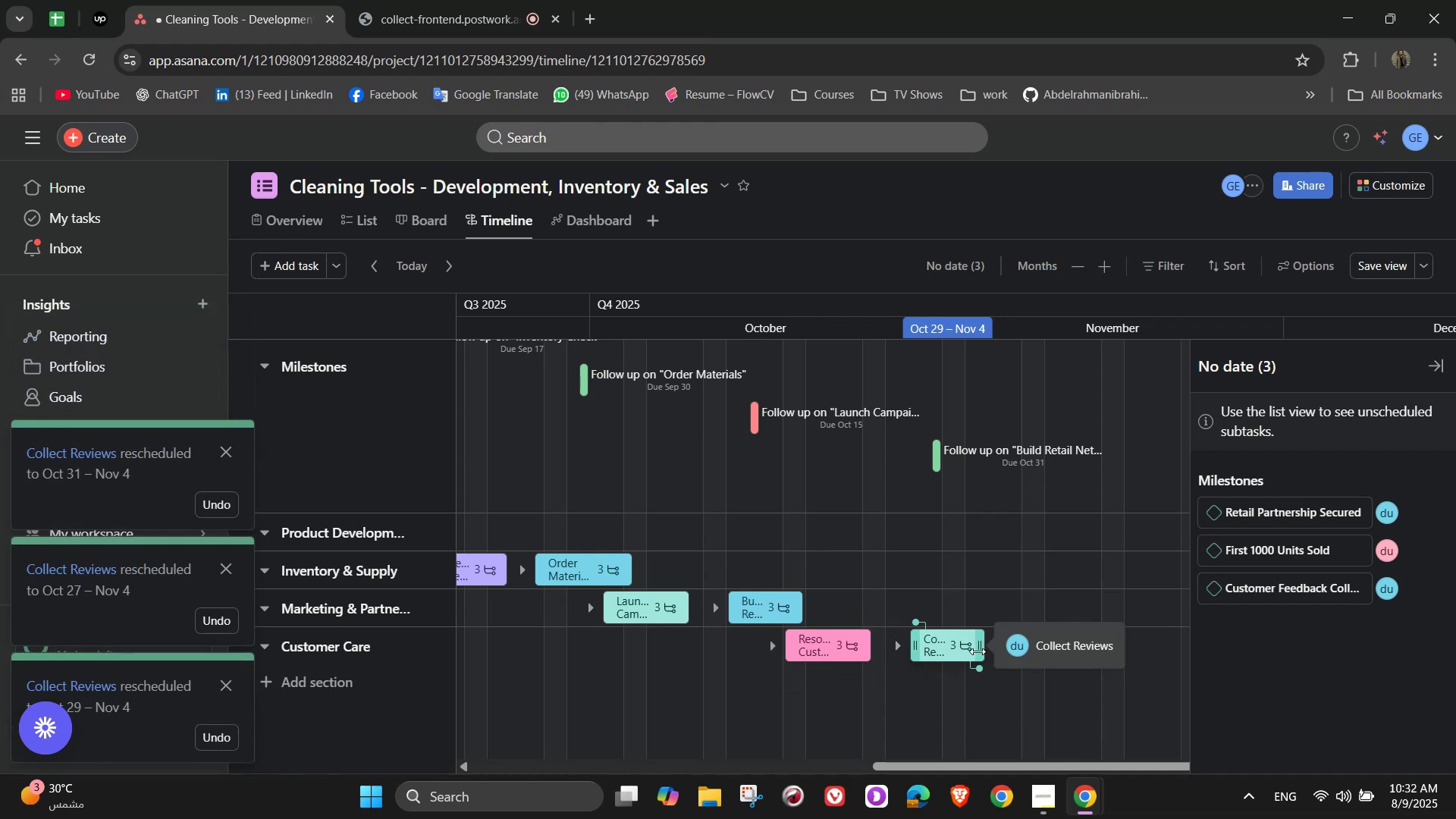 
left_click_drag(start_coordinate=[977, 651], to_coordinate=[1144, 664])
 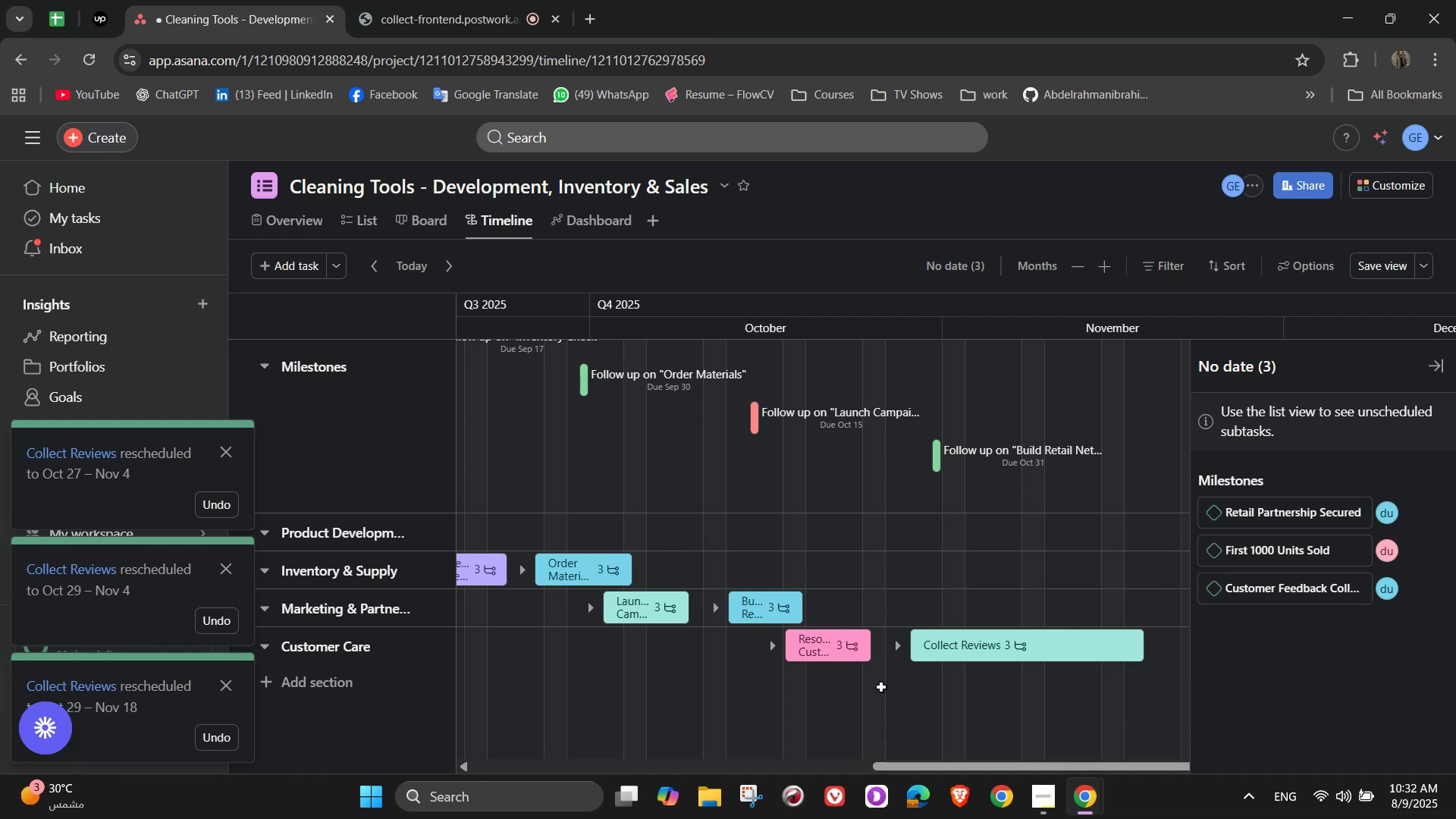 
left_click([896, 718])
 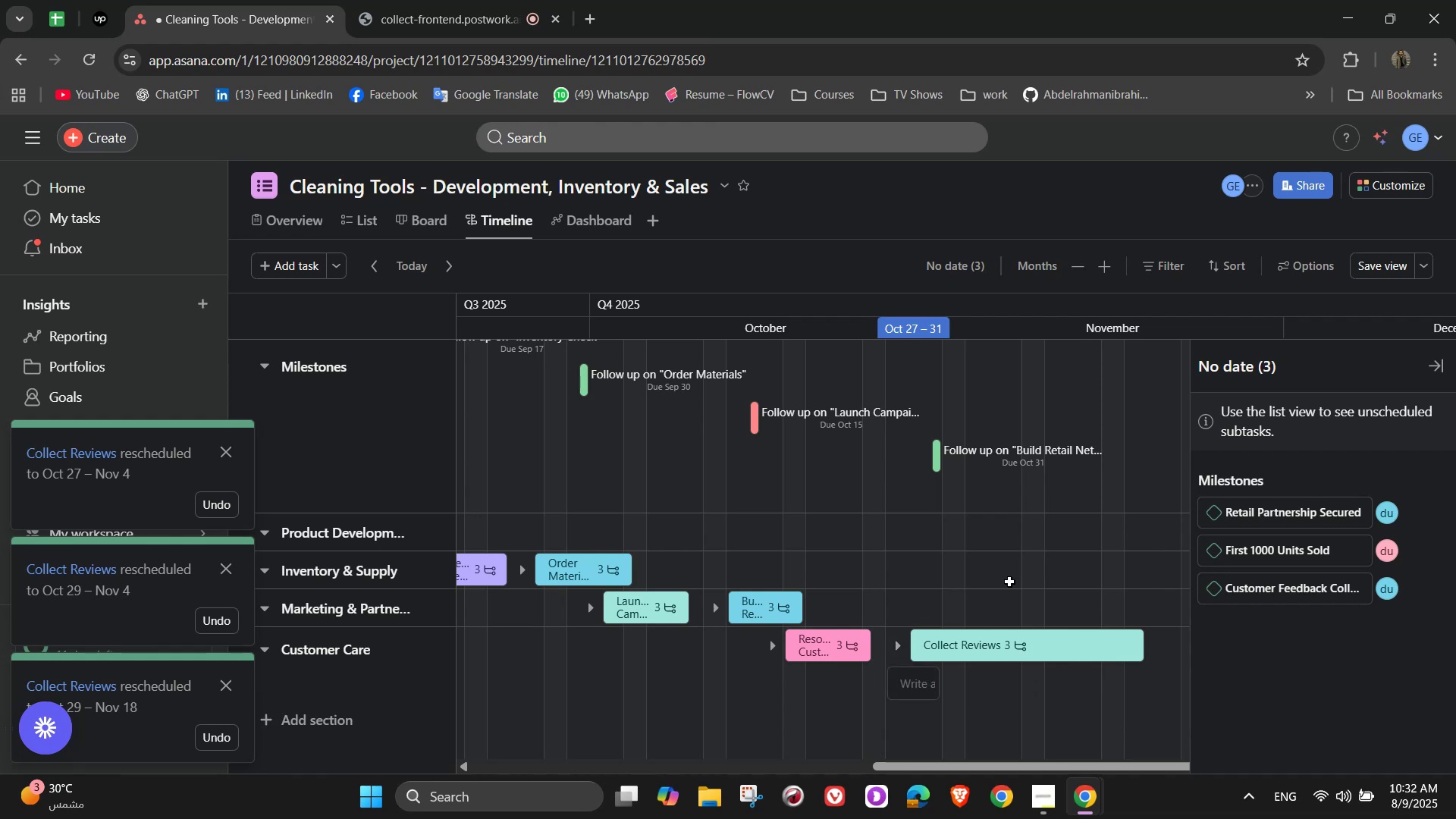 
left_click([1016, 583])
 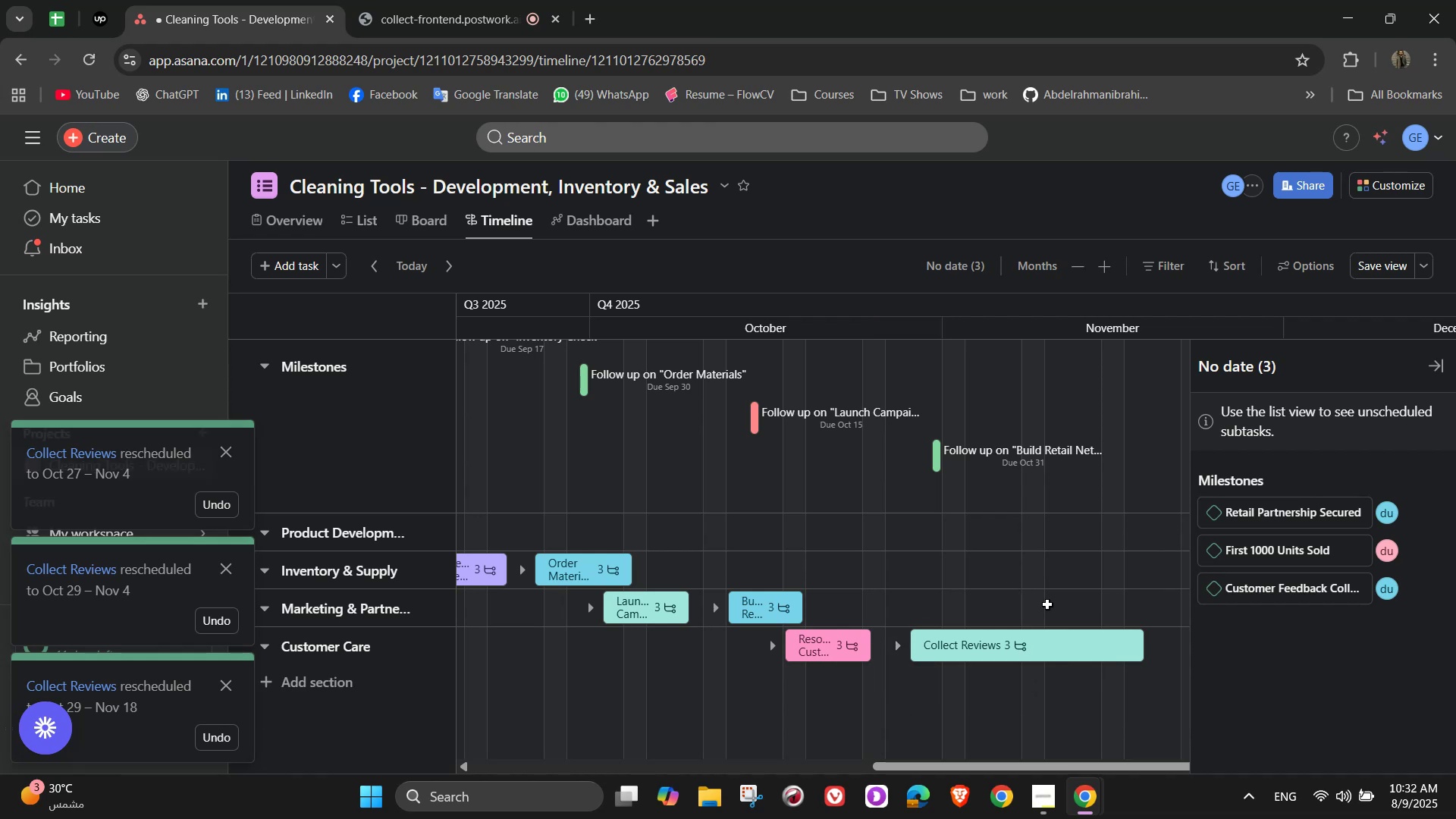 
scroll: coordinate [721, 524], scroll_direction: up, amount: 4.0
 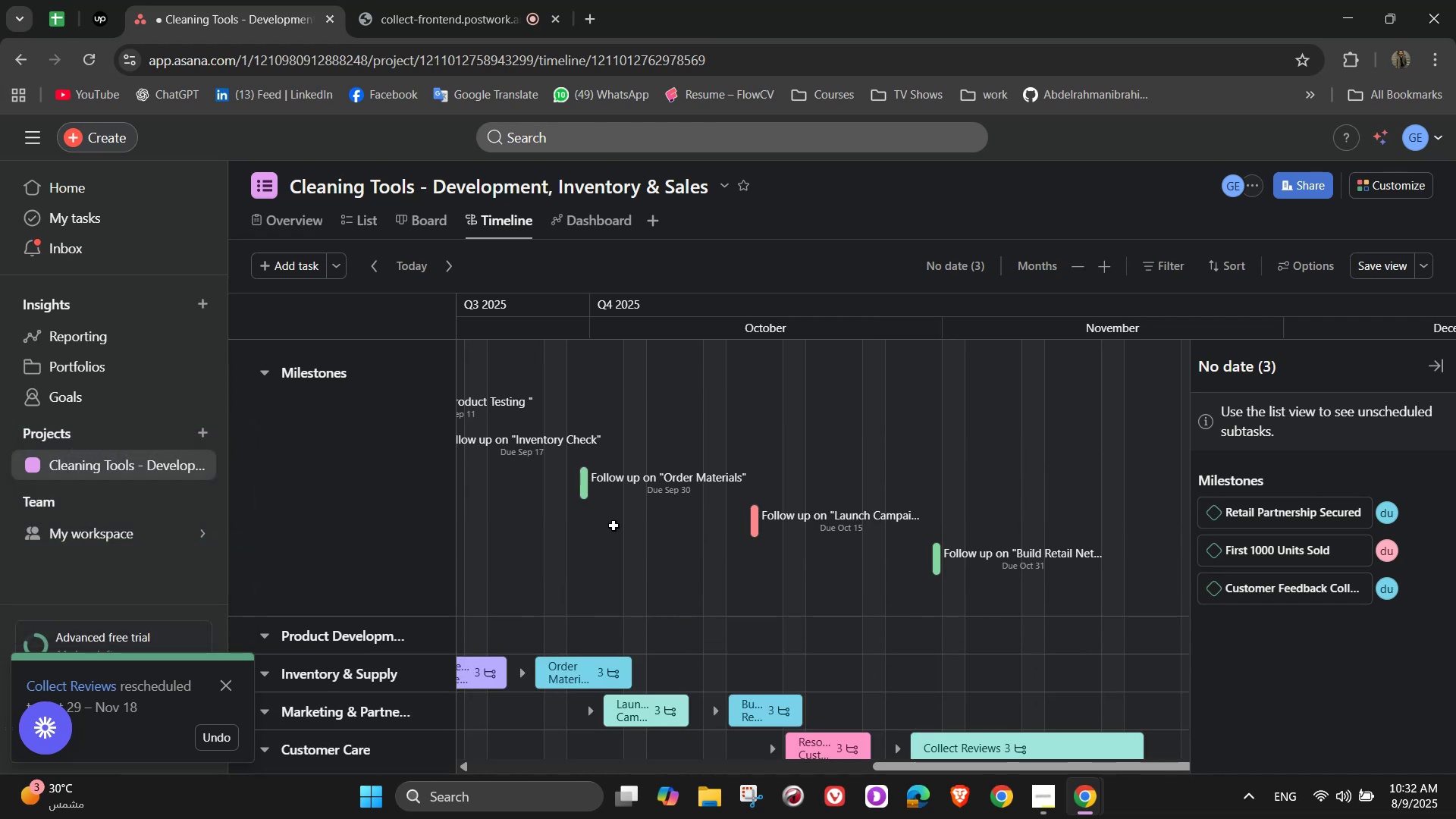 
scroll: coordinate [608, 526], scroll_direction: down, amount: 4.0
 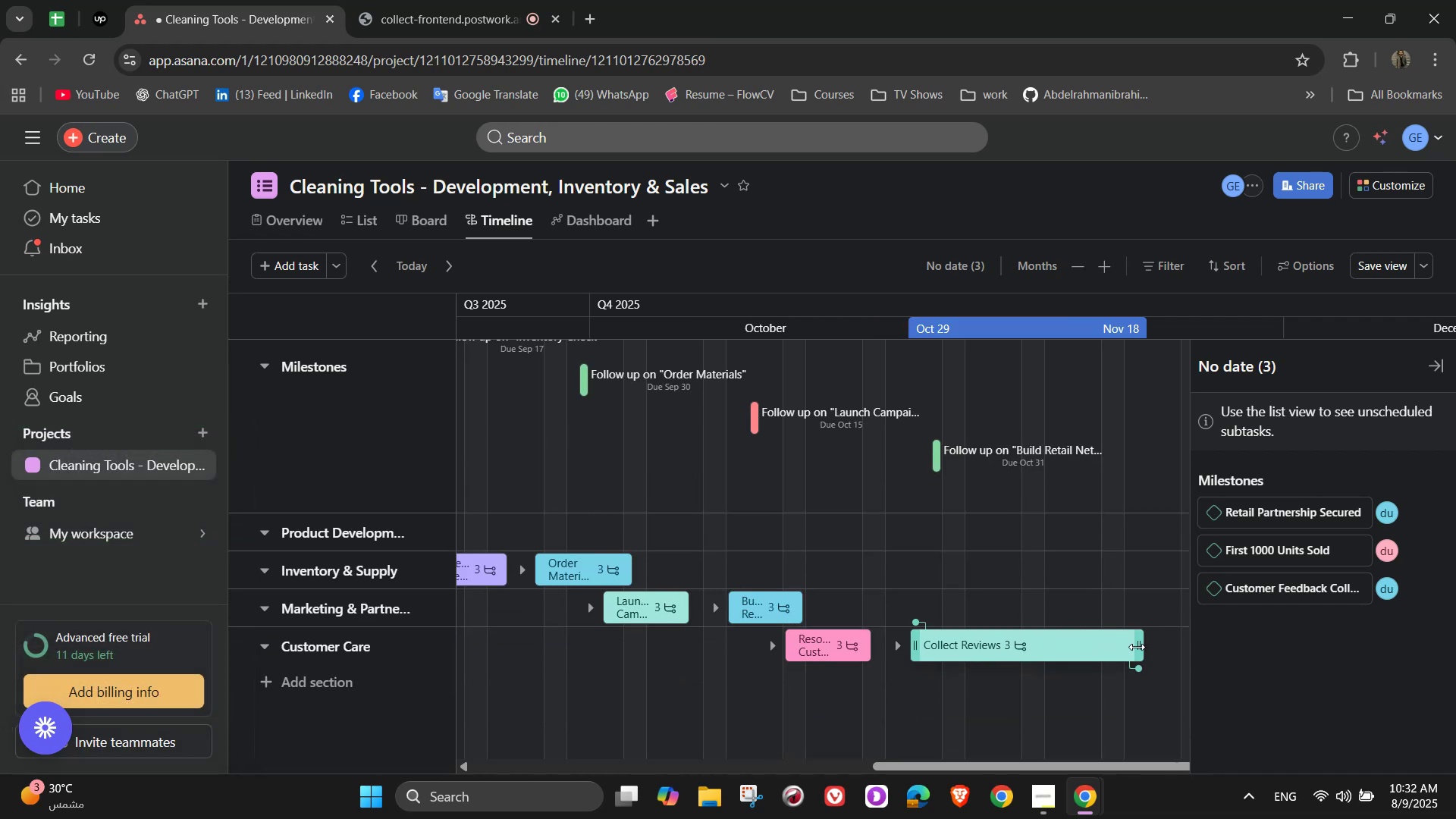 
right_click([1137, 647])
 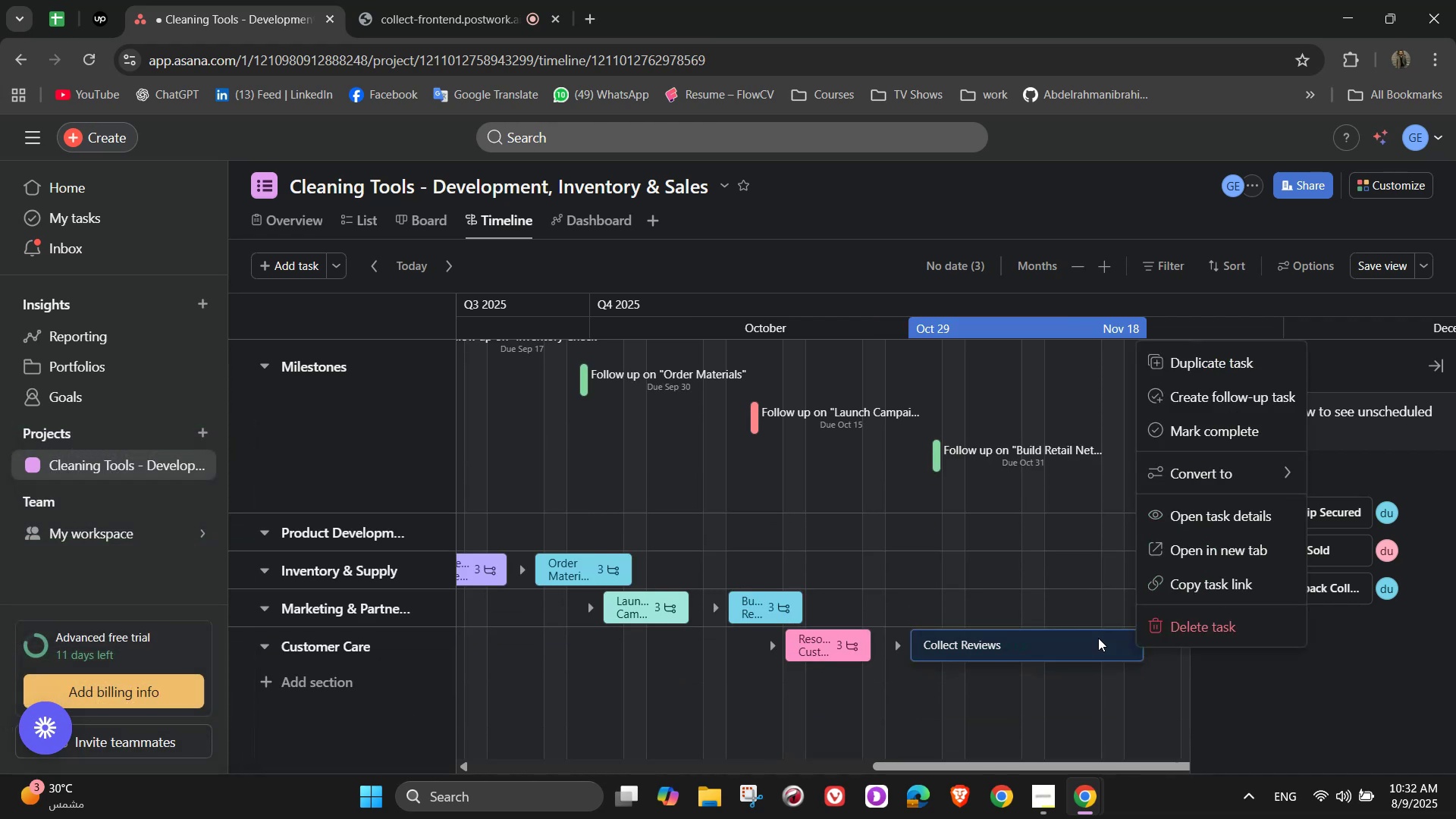 
left_click([1087, 637])
 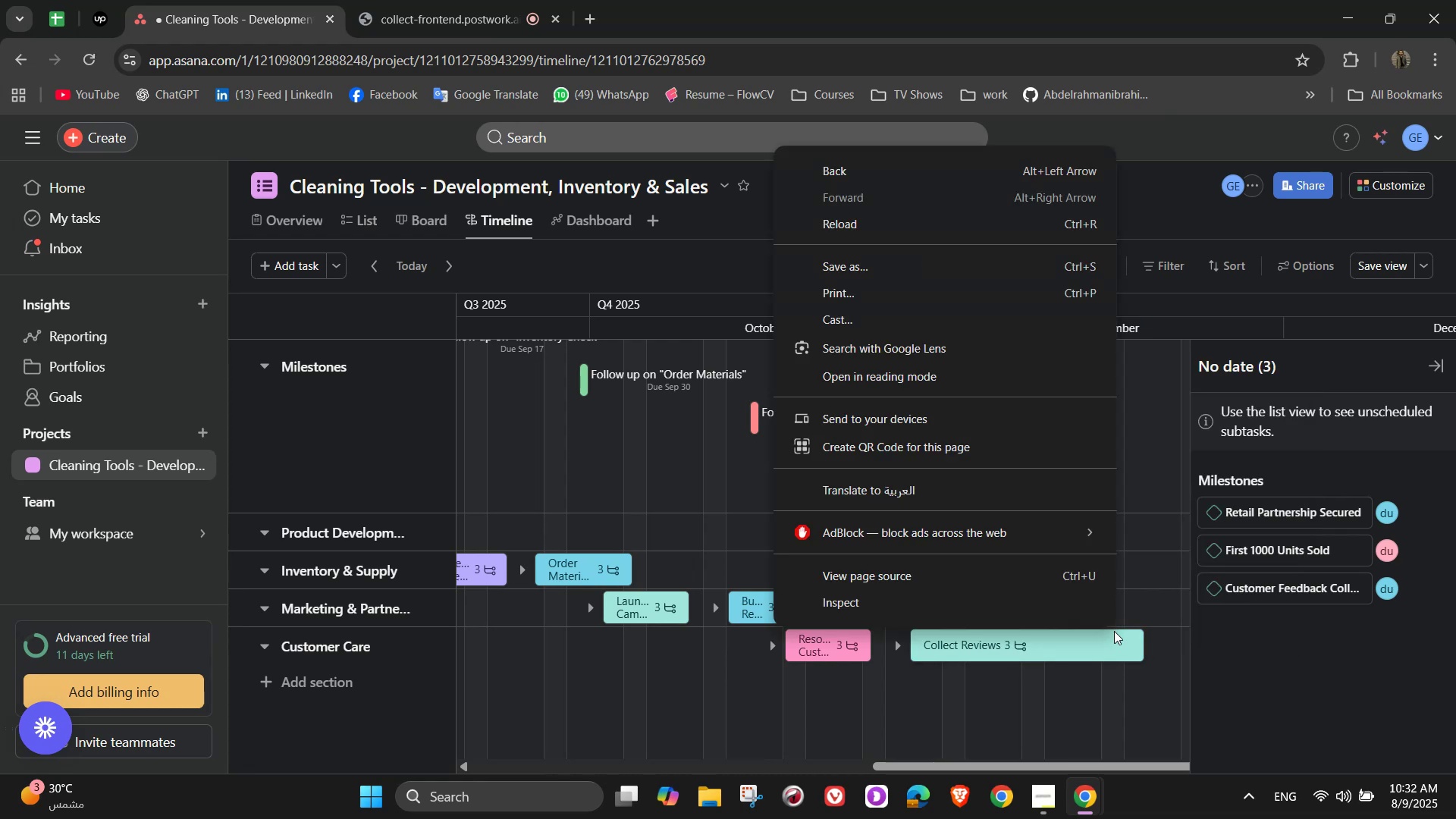 
double_click([1108, 652])
 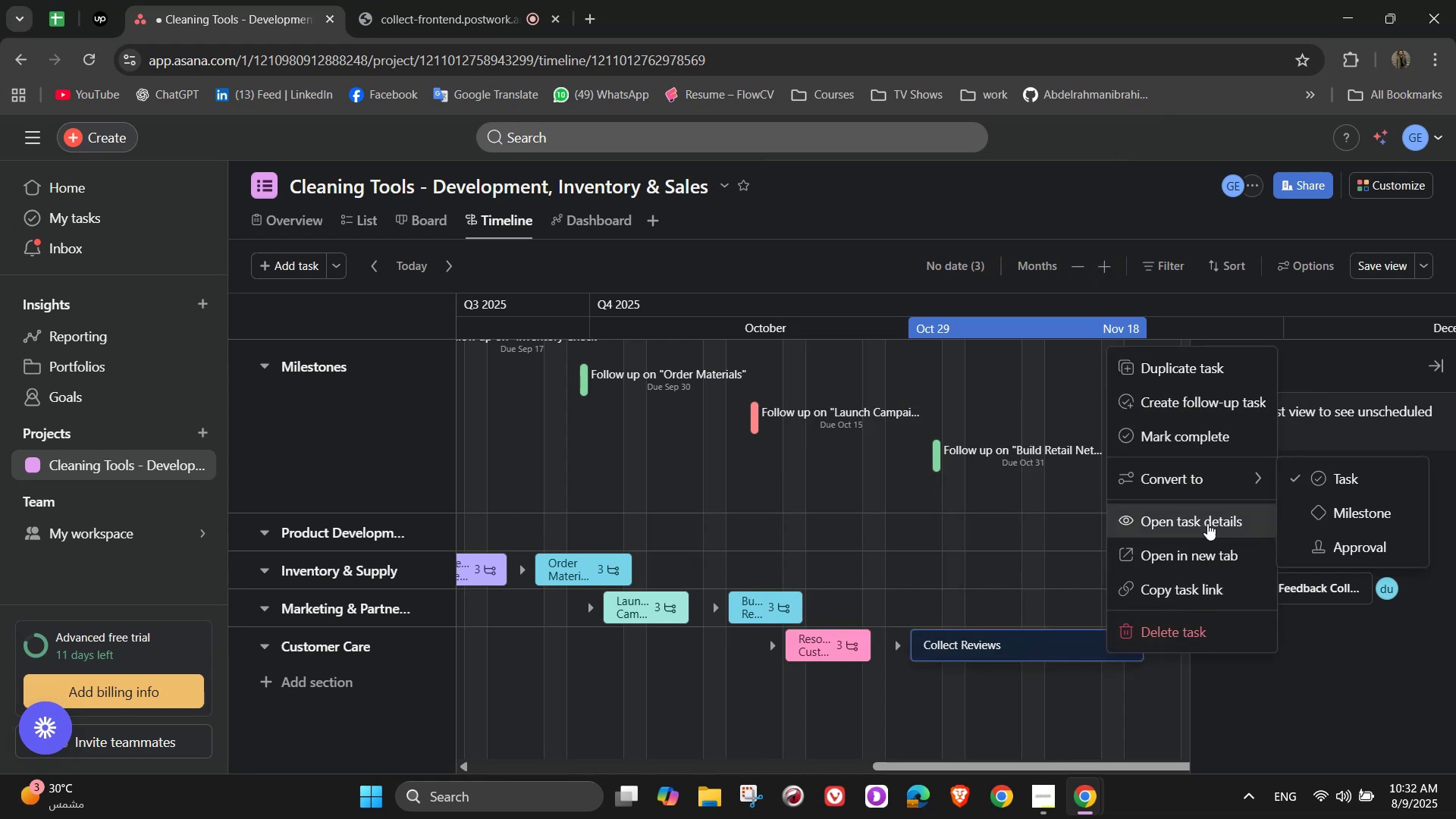 
left_click([1200, 381])
 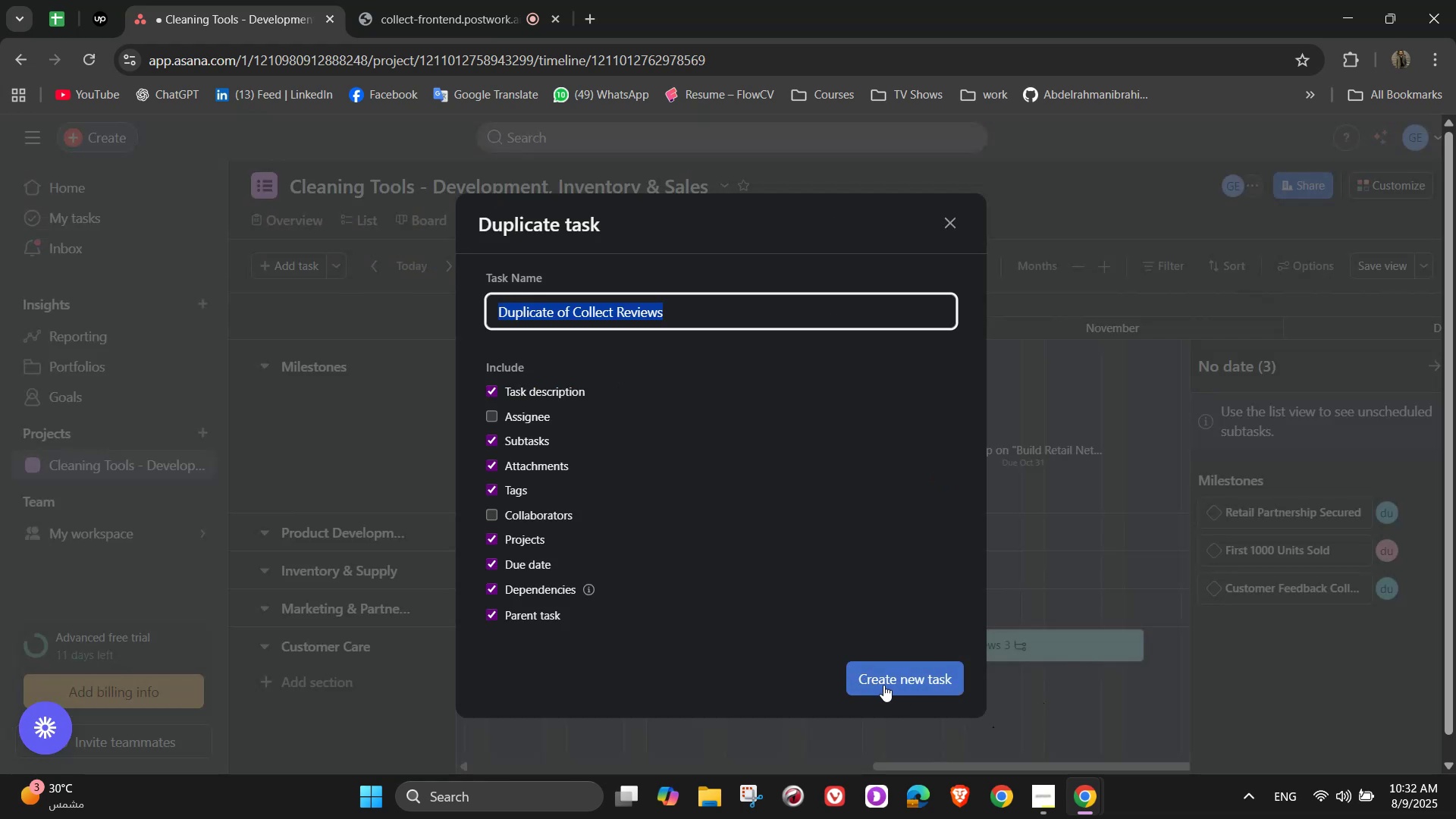 
left_click([883, 685])
 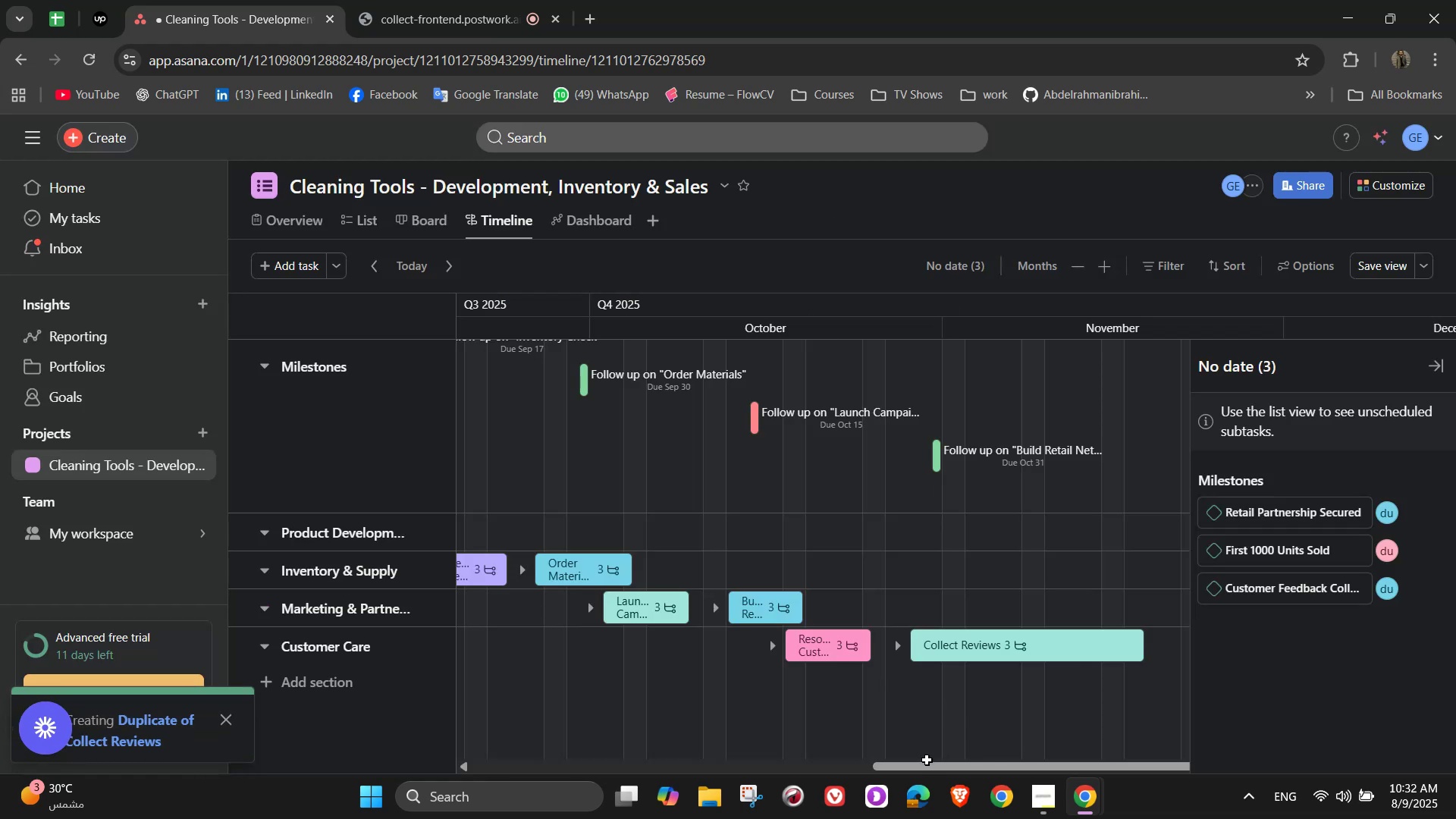 
left_click_drag(start_coordinate=[899, 765], to_coordinate=[1023, 765])
 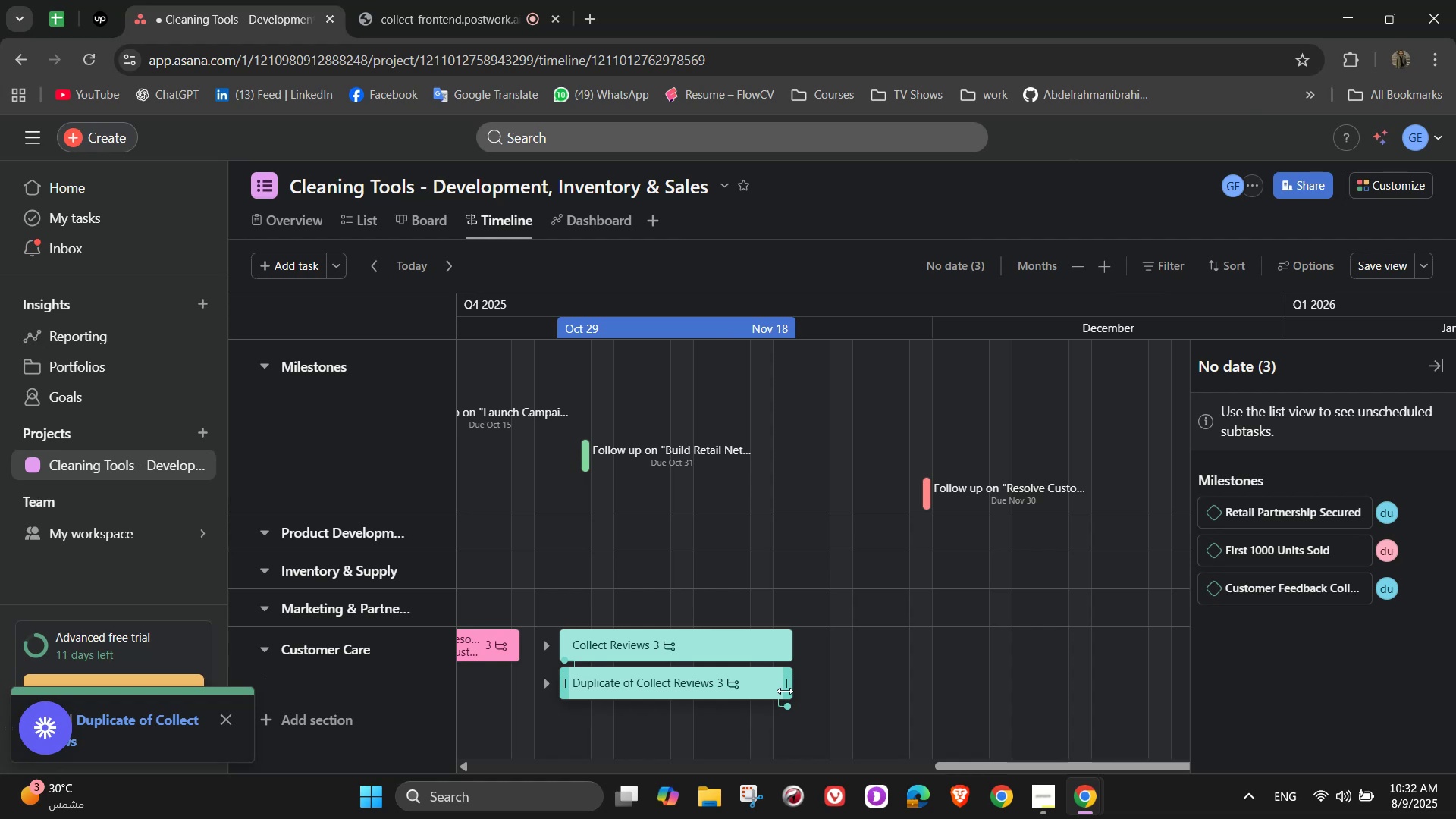 
left_click_drag(start_coordinate=[785, 691], to_coordinate=[1063, 691])
 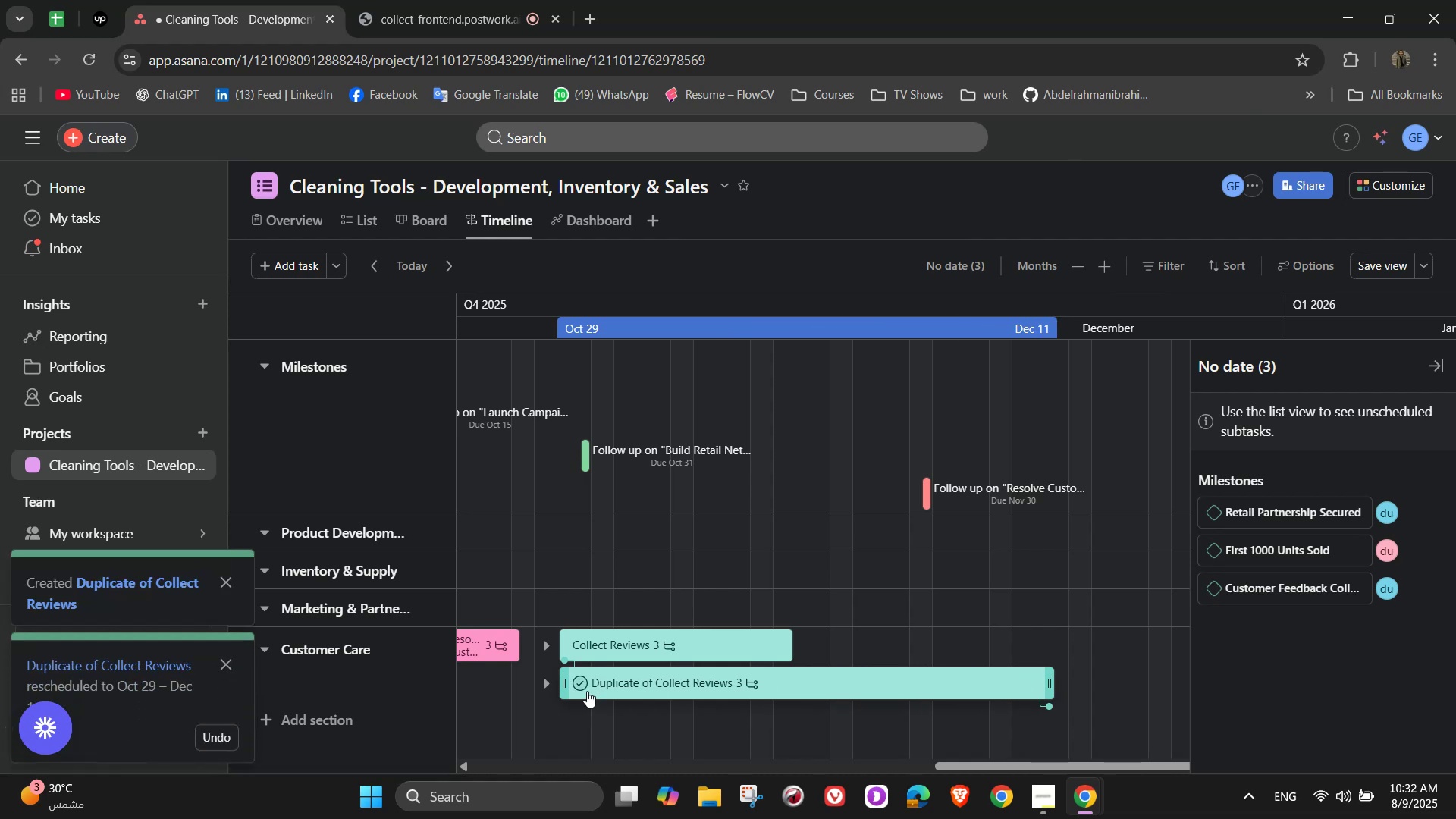 
mouse_move([568, 686])
 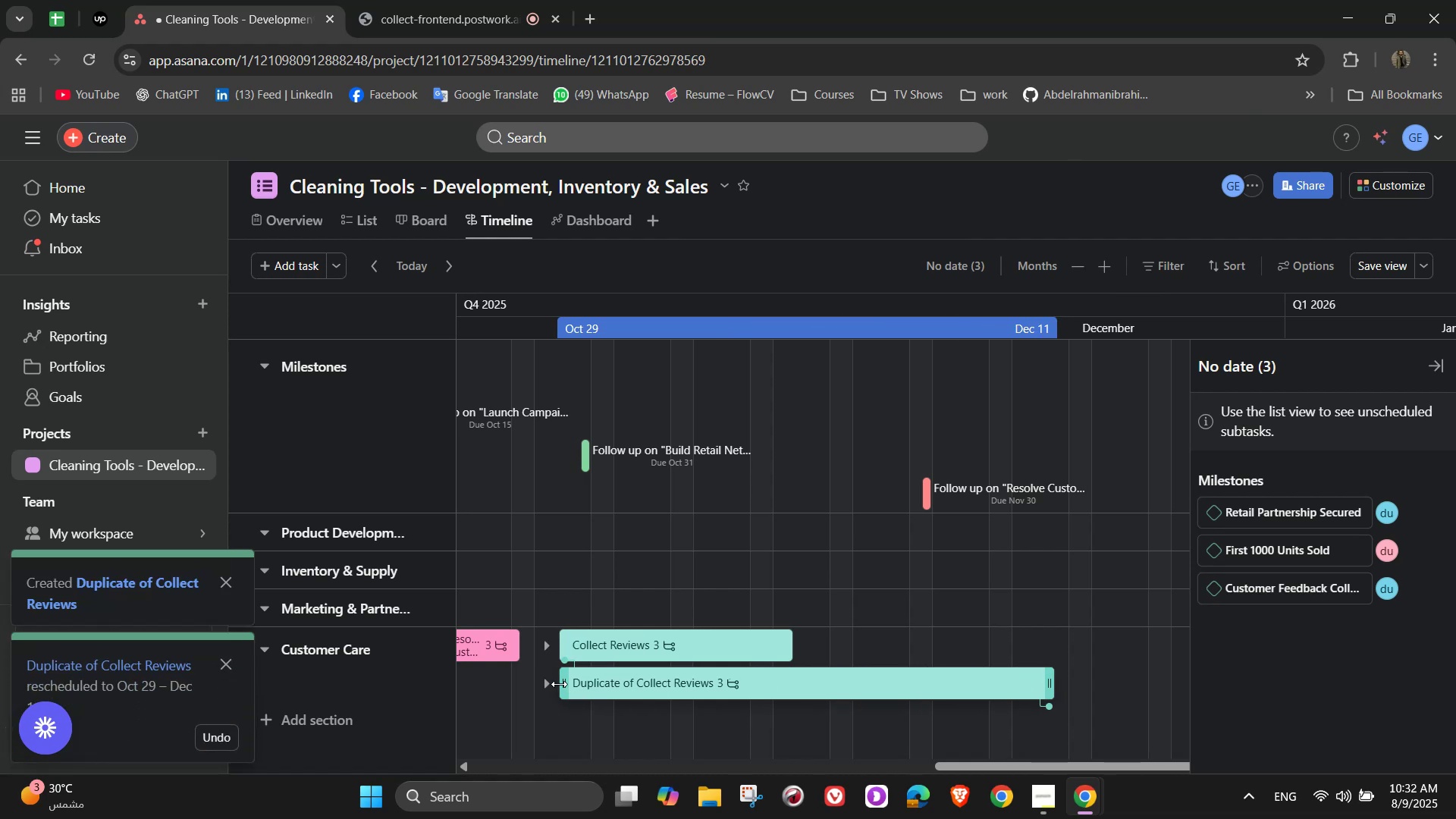 
left_click_drag(start_coordinate=[559, 684], to_coordinate=[785, 683])
 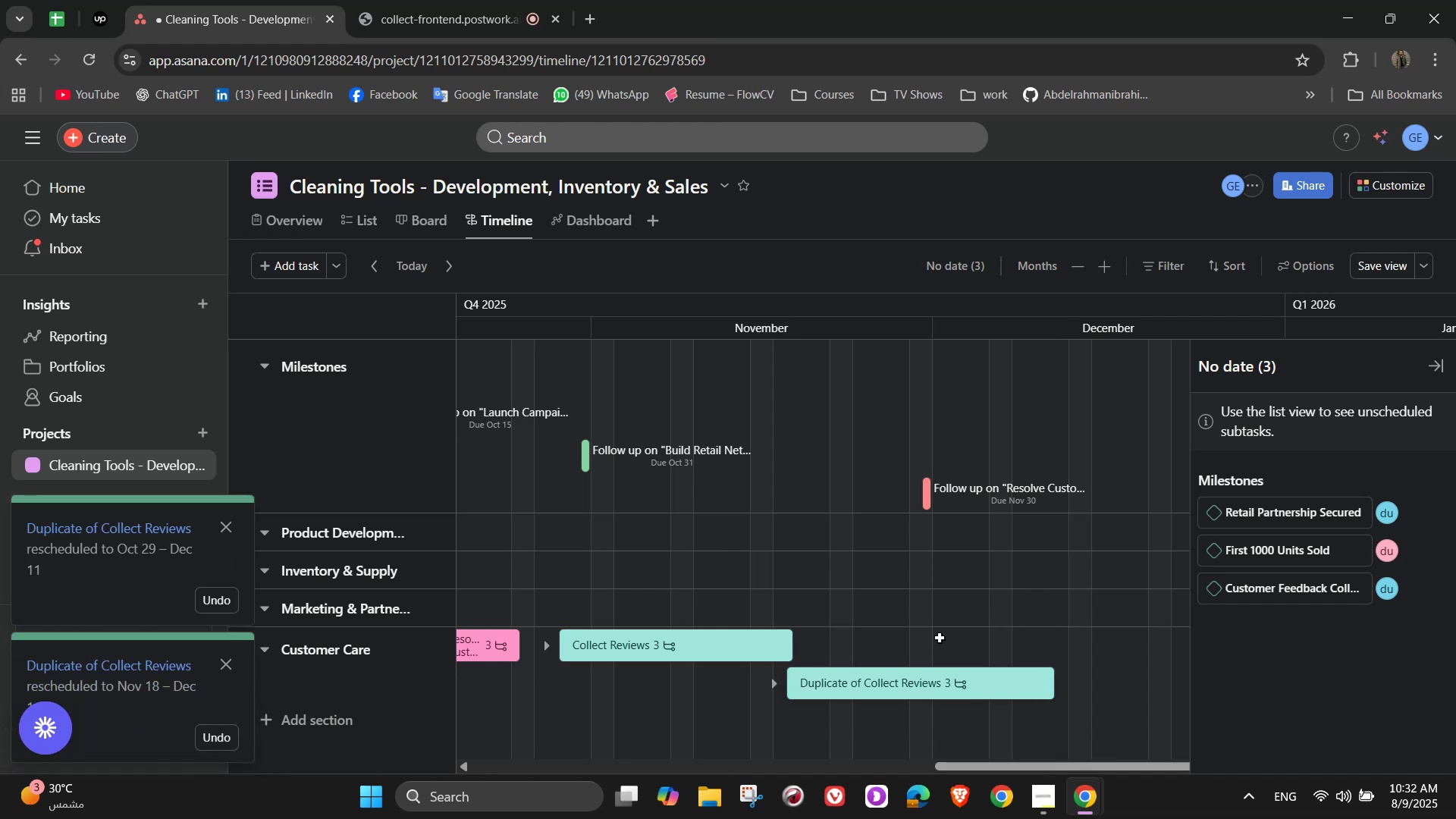 
left_click([940, 638])
 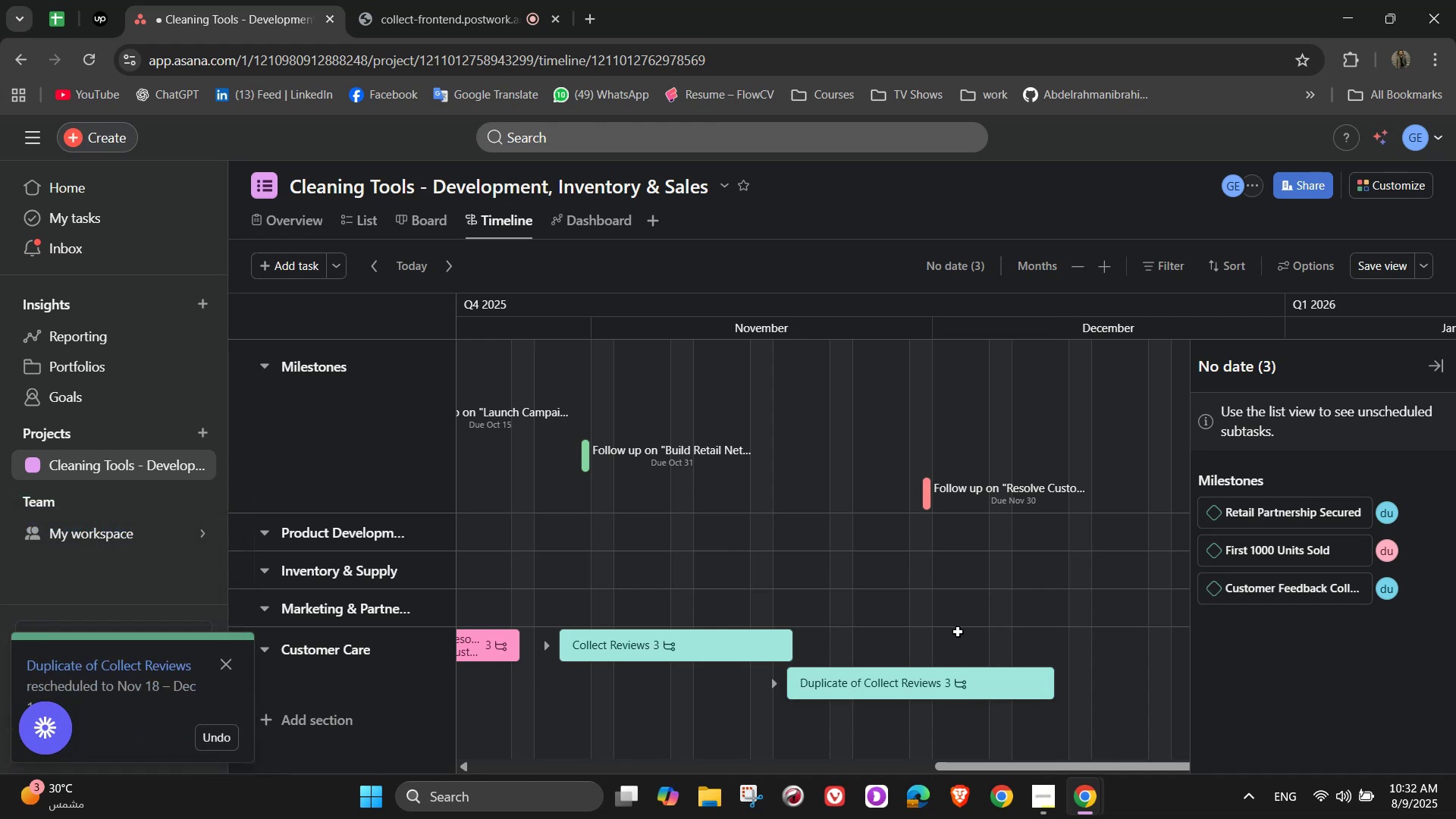 
wait(6.71)
 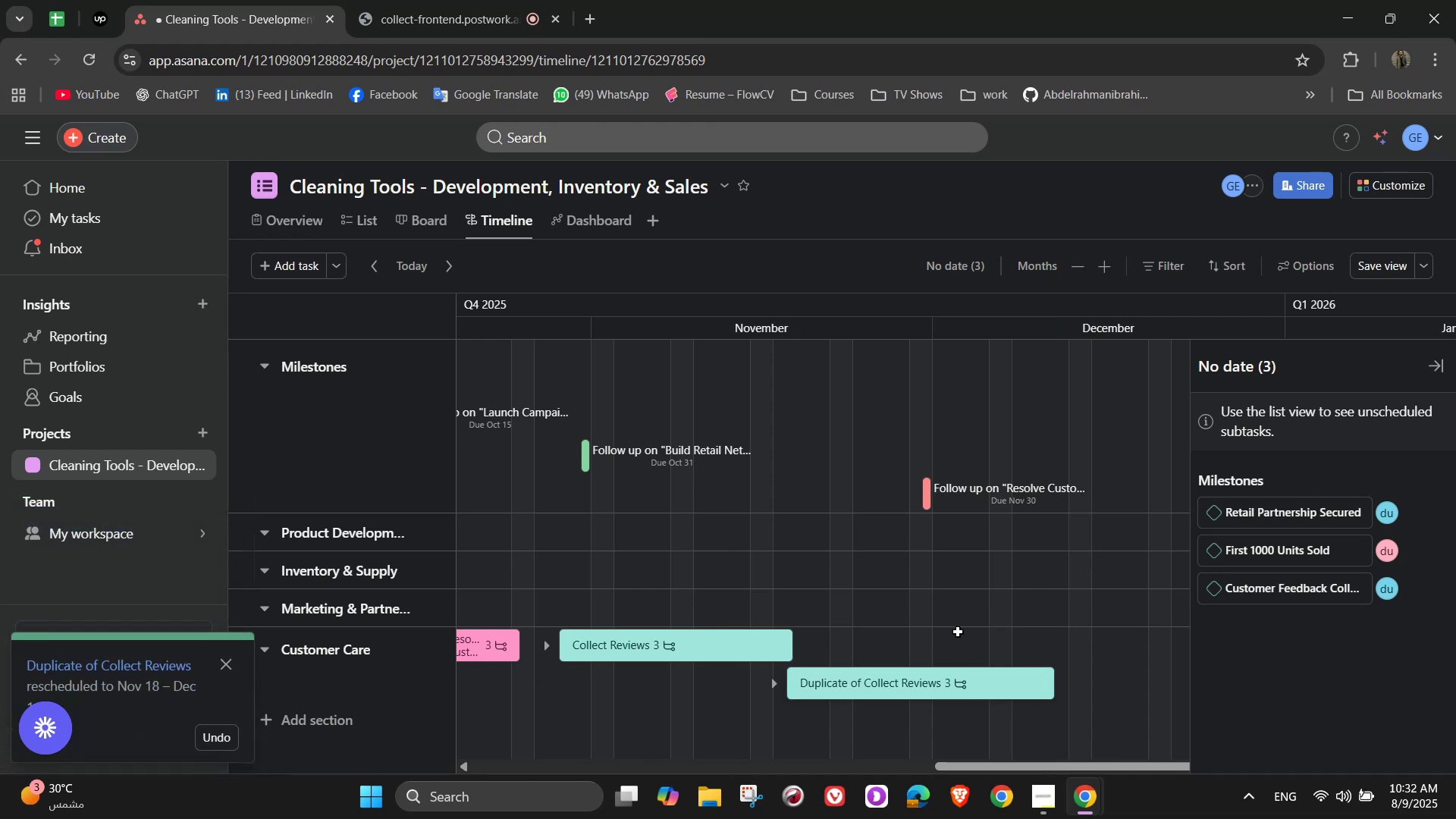 
left_click_drag(start_coordinate=[1050, 689], to_coordinate=[1022, 685])
 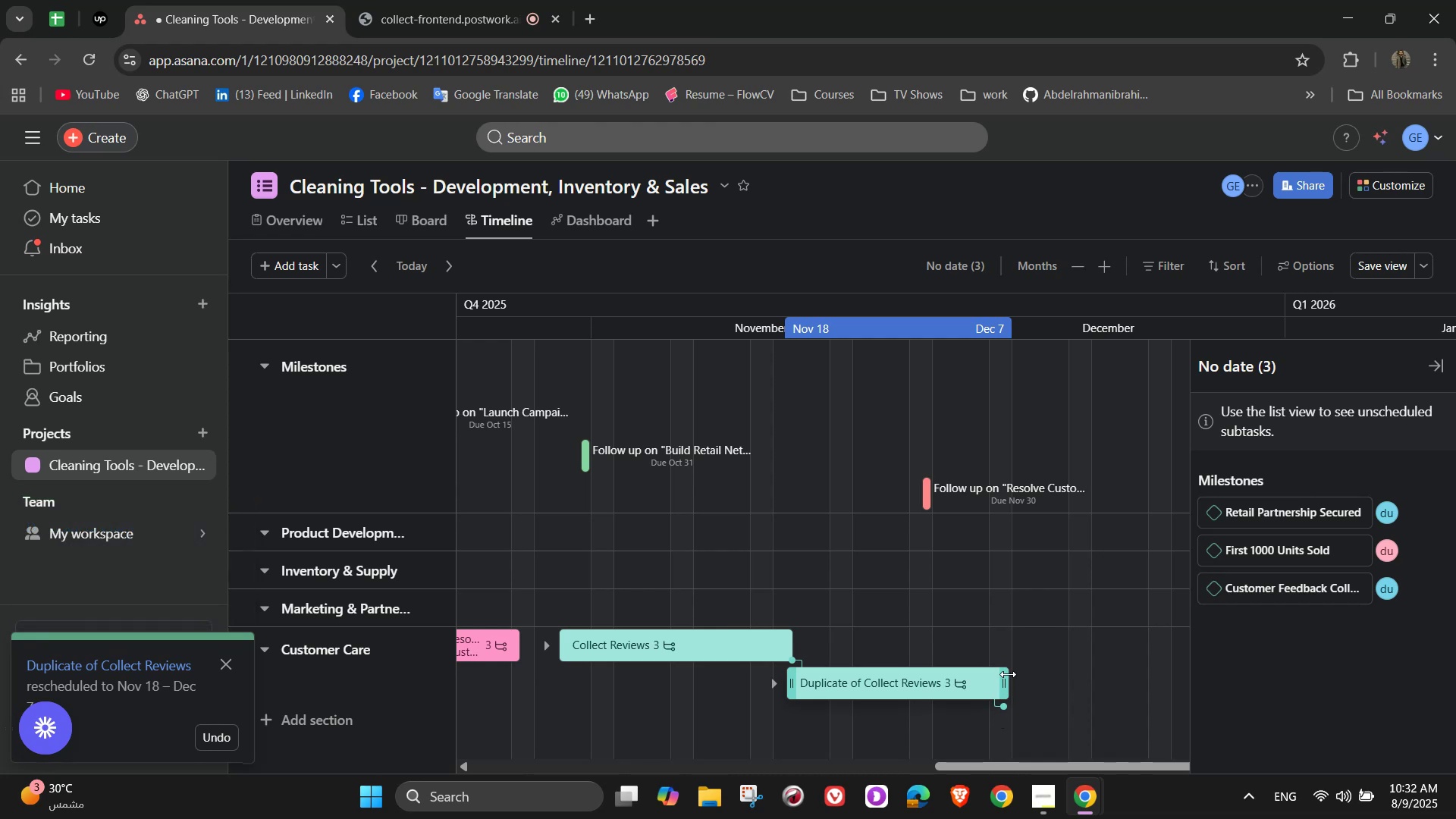 
wait(7.35)
 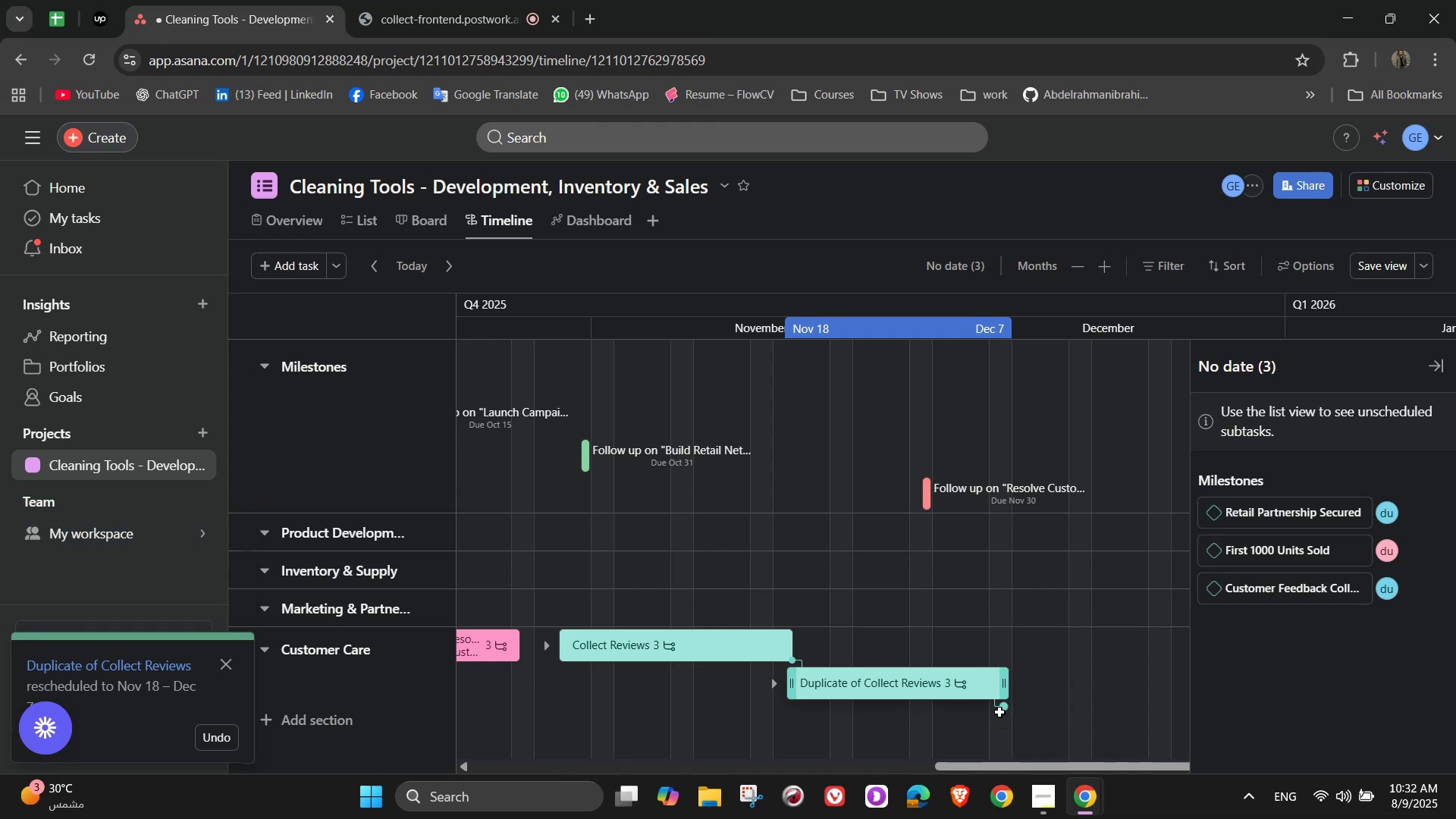 
scroll: coordinate [980, 635], scroll_direction: up, amount: 5.0
 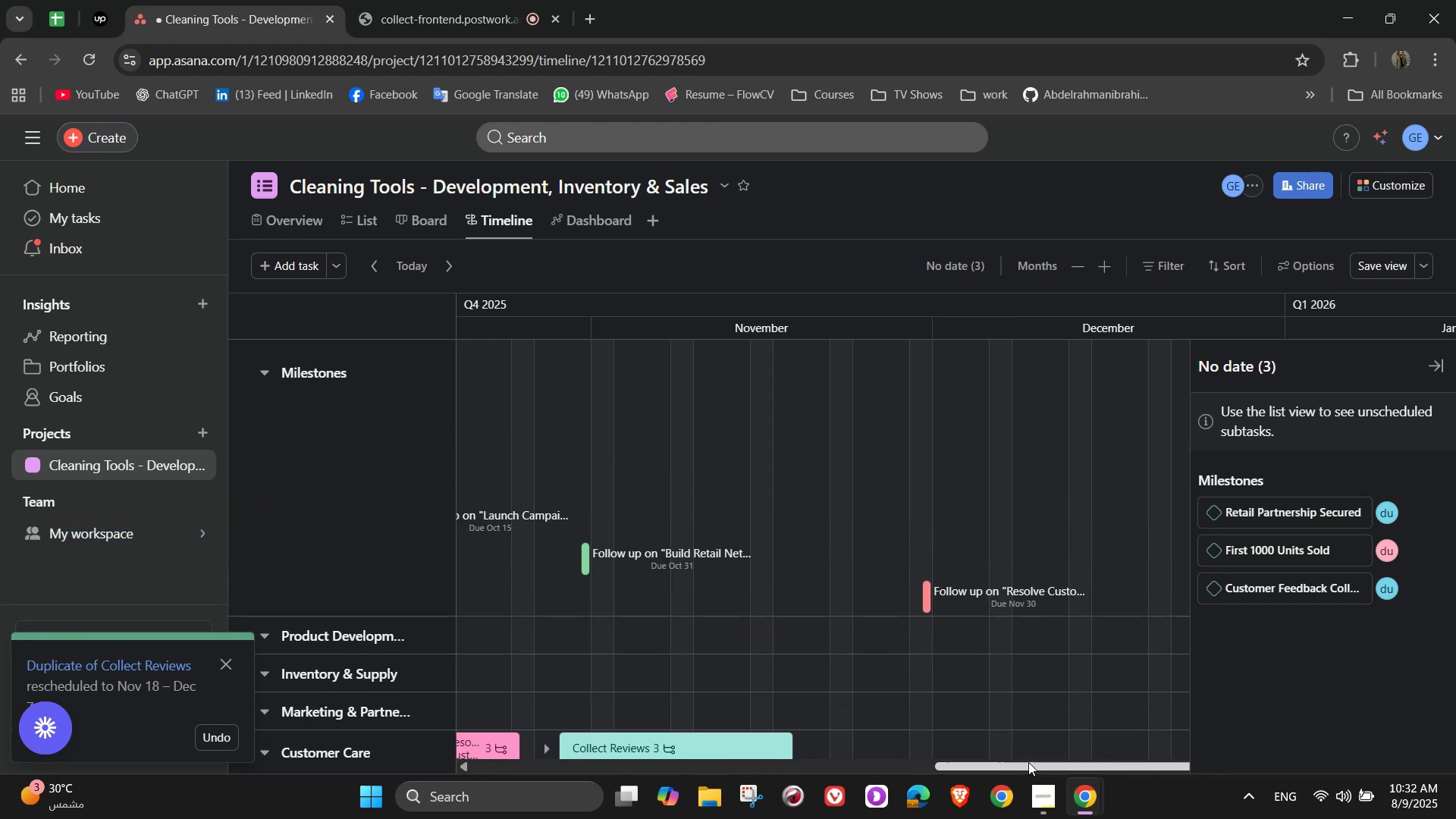 
left_click_drag(start_coordinate=[1012, 768], to_coordinate=[880, 758])
 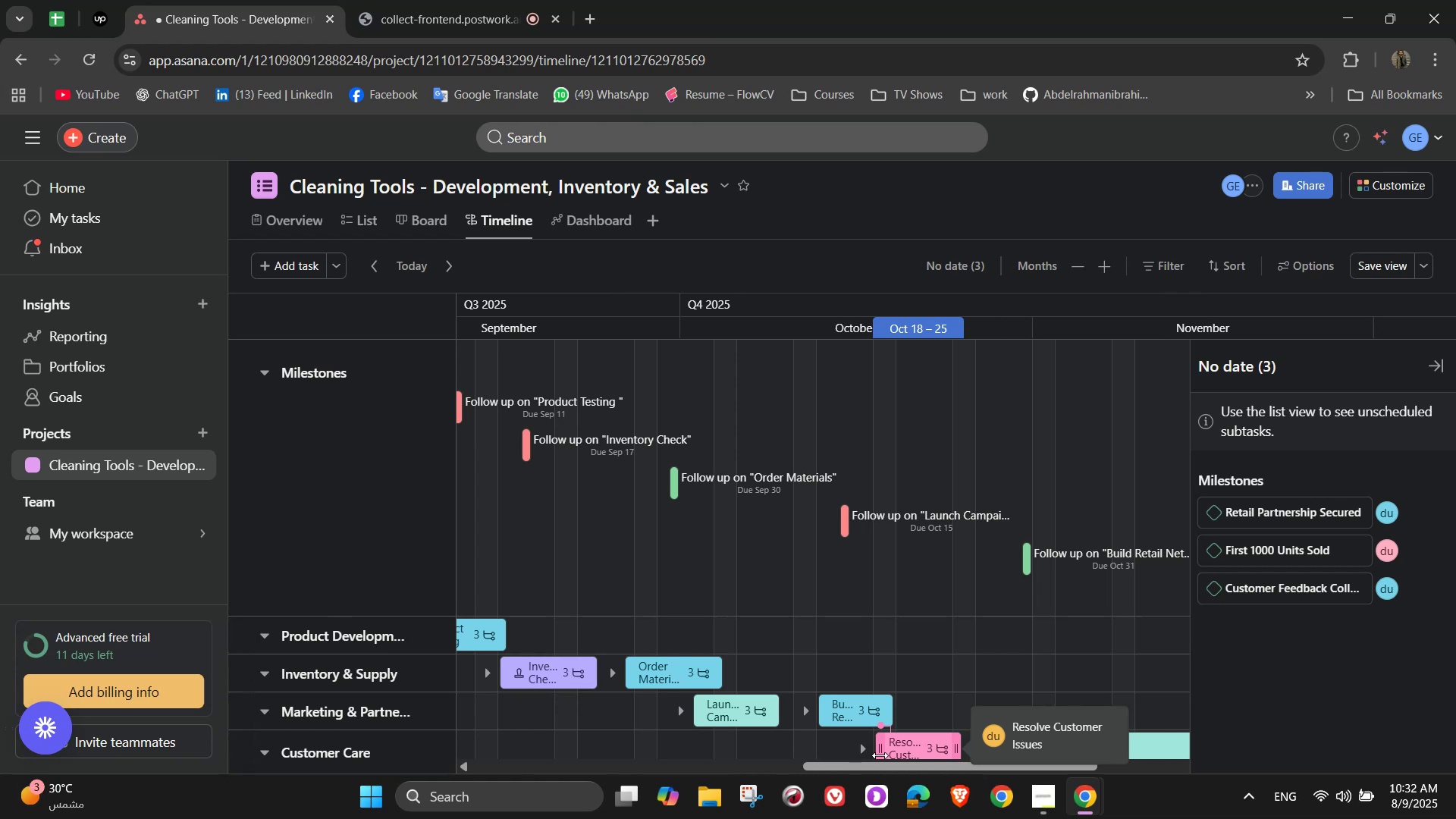 
wait(5.71)
 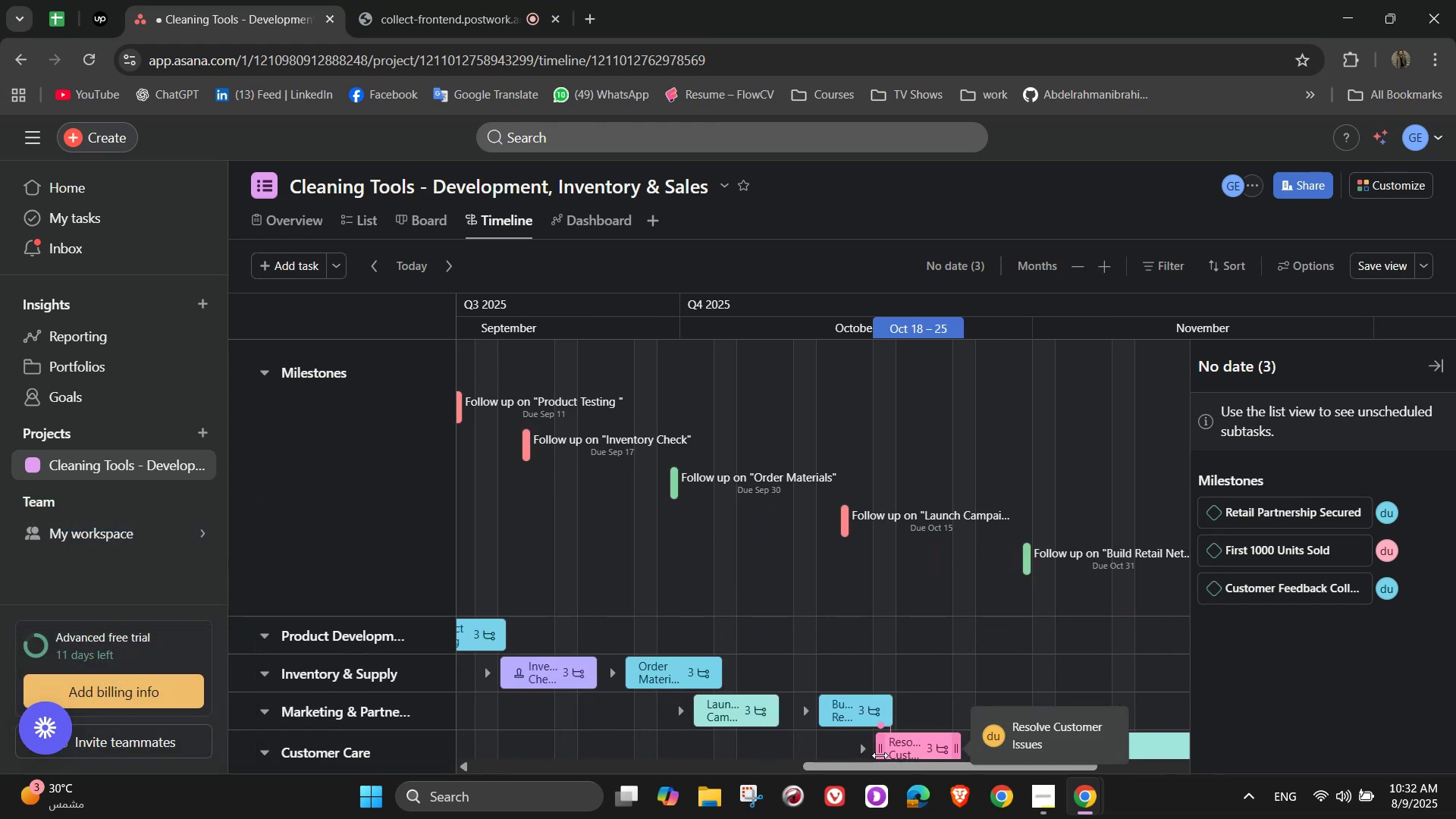 
scroll: coordinate [718, 666], scroll_direction: up, amount: 2.0
 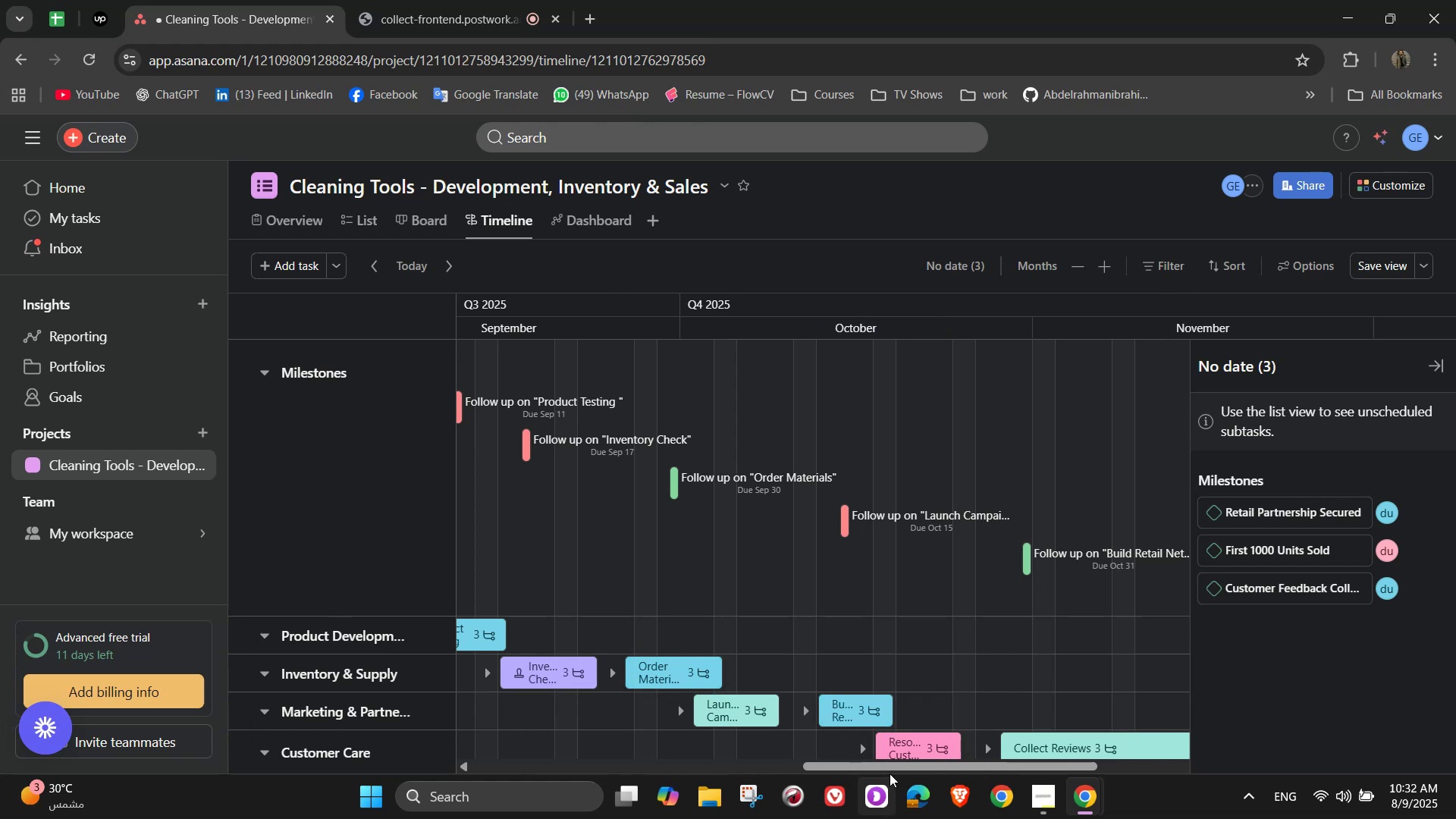 
left_click_drag(start_coordinate=[890, 770], to_coordinate=[758, 752])
 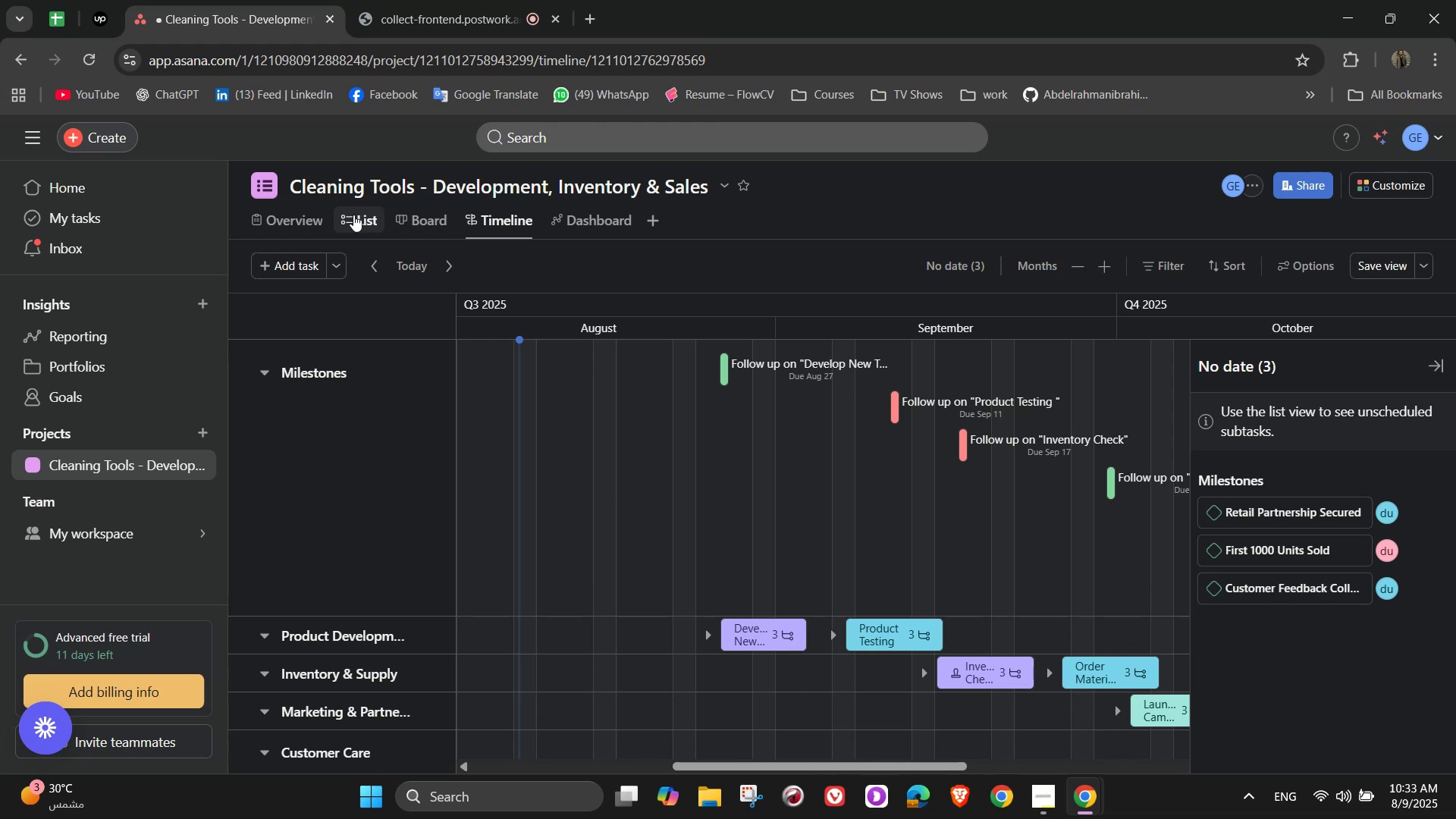 
wait(5.14)
 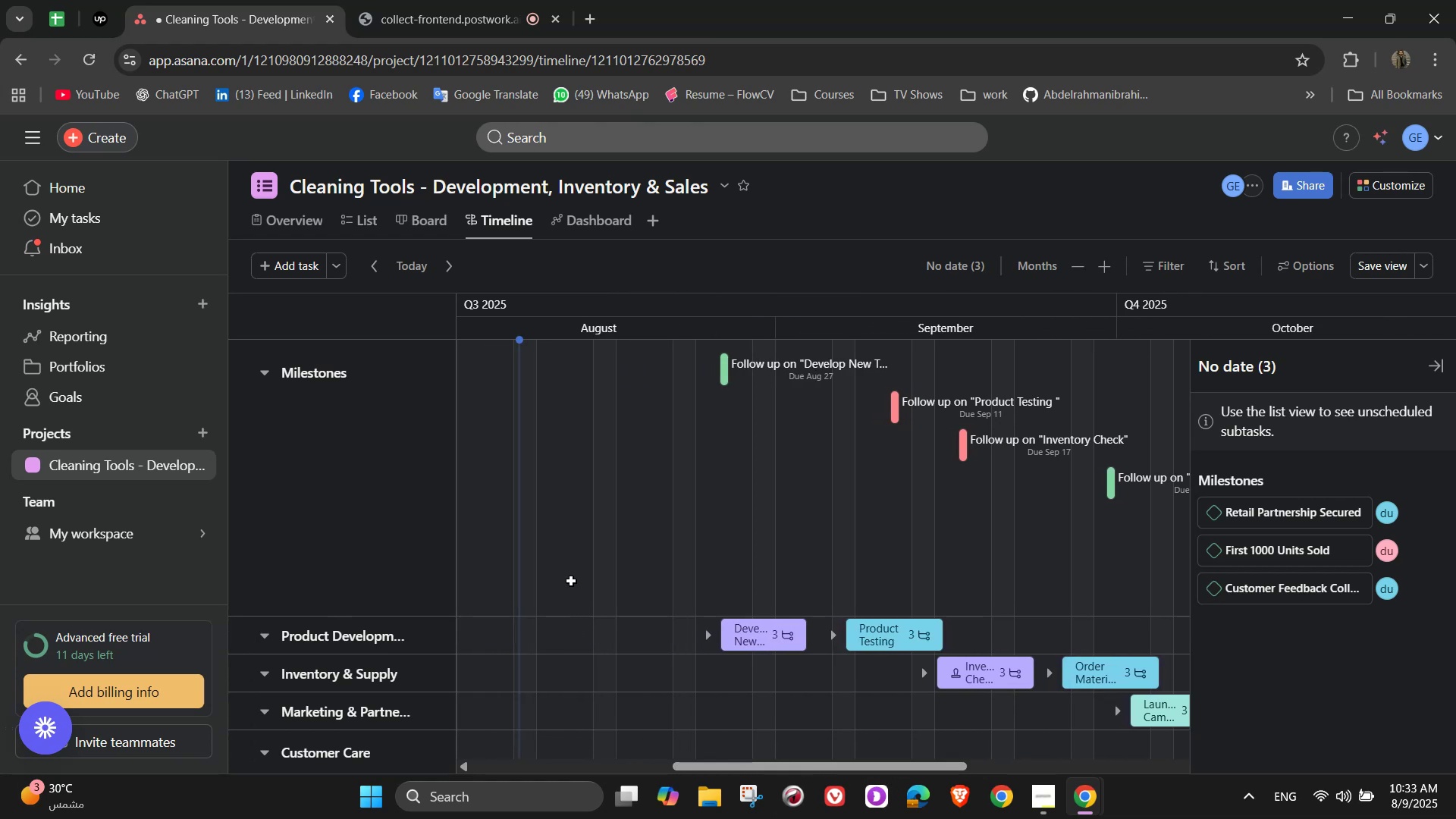 
left_click([429, 212])
 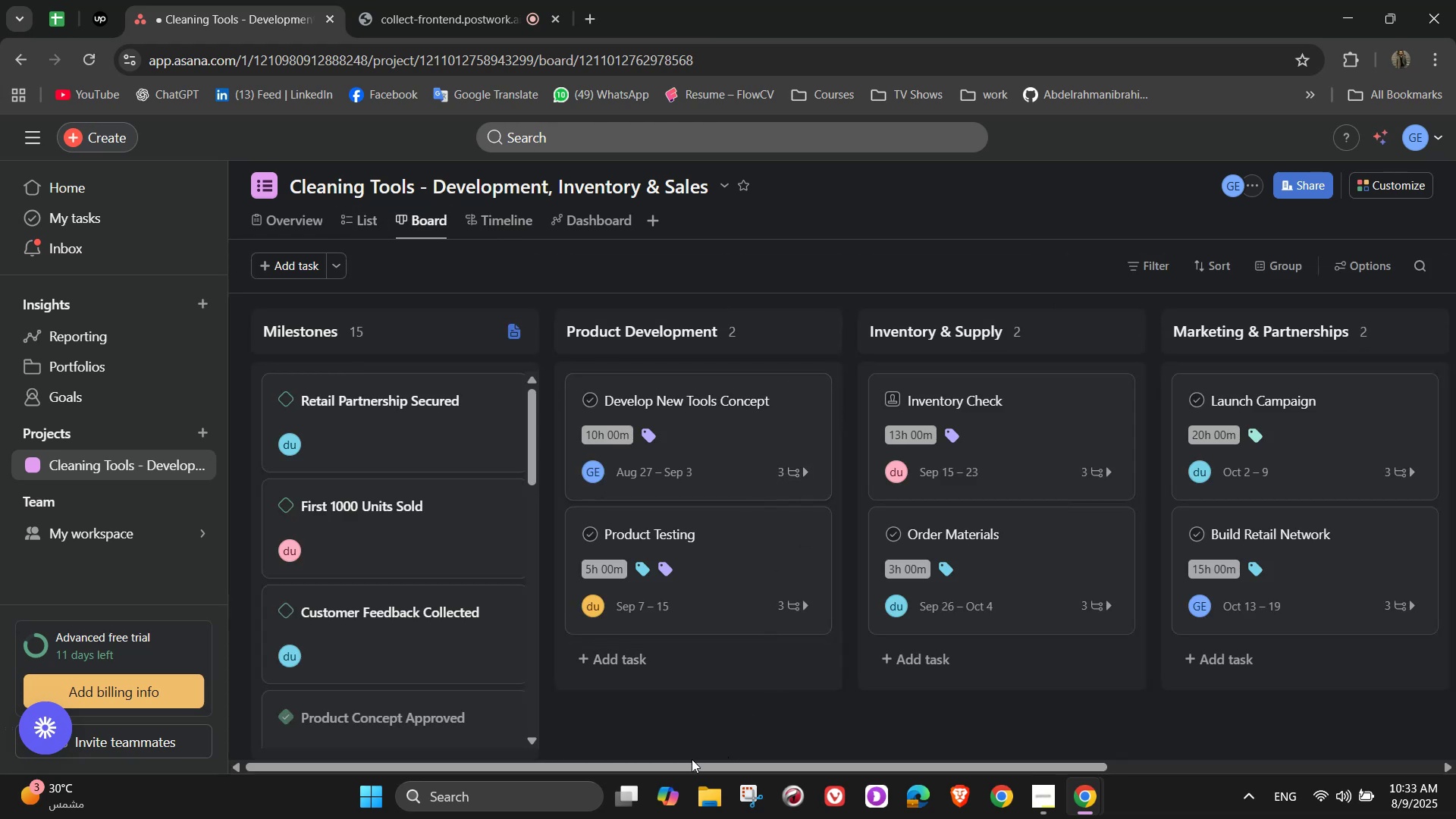 
left_click_drag(start_coordinate=[692, 762], to_coordinate=[730, 775])
 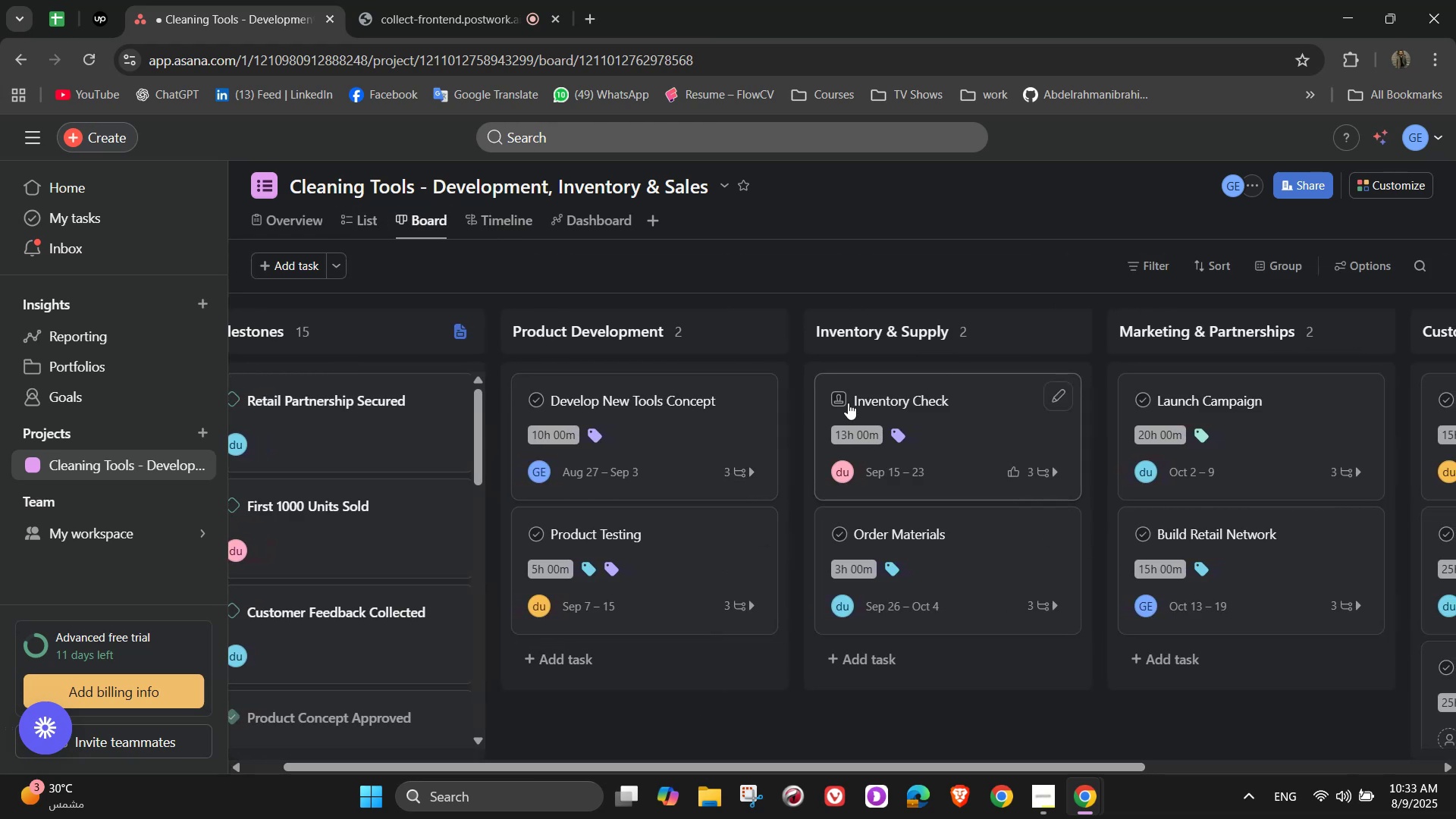 
left_click([843, 397])
 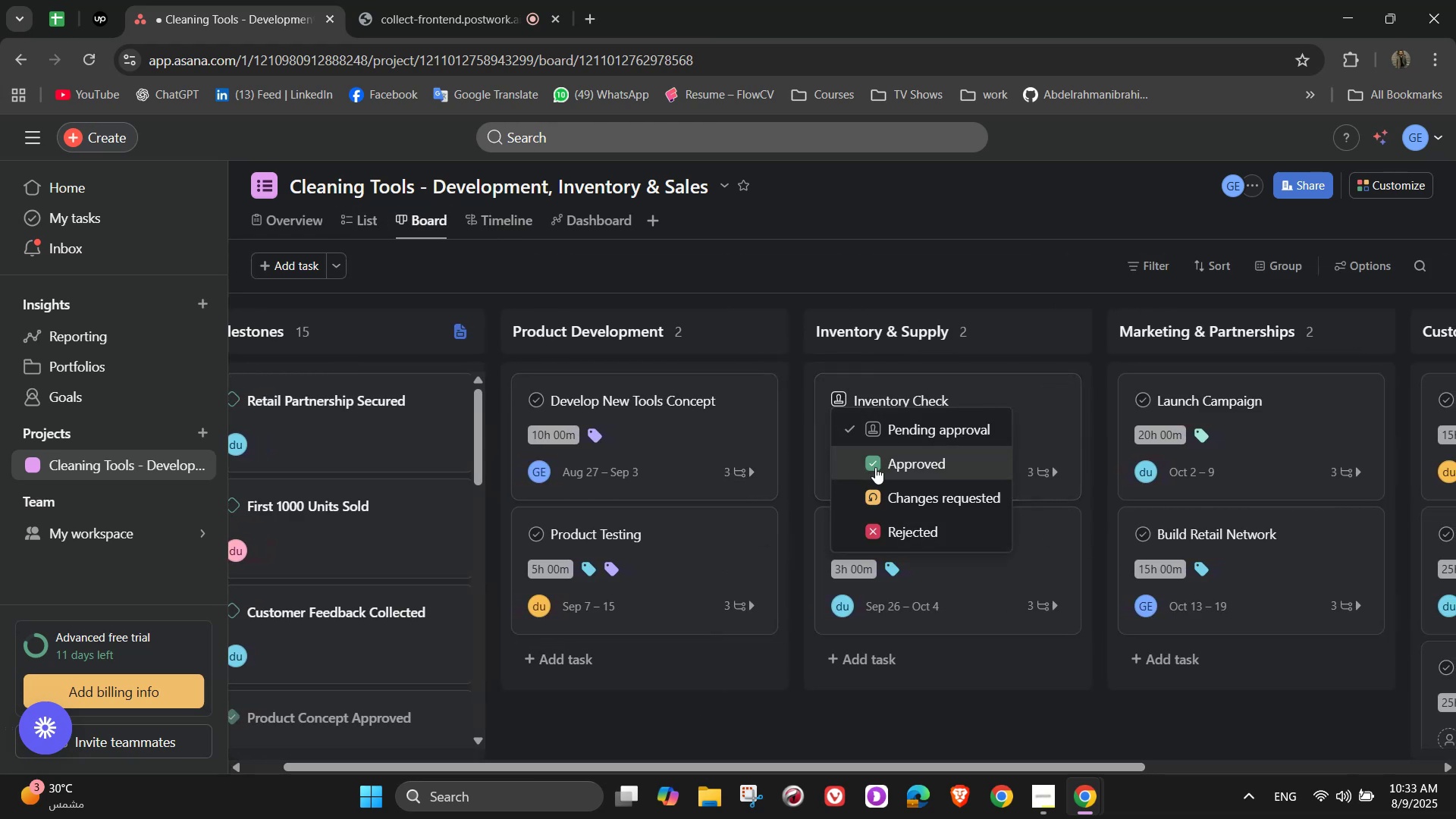 
left_click([875, 467])
 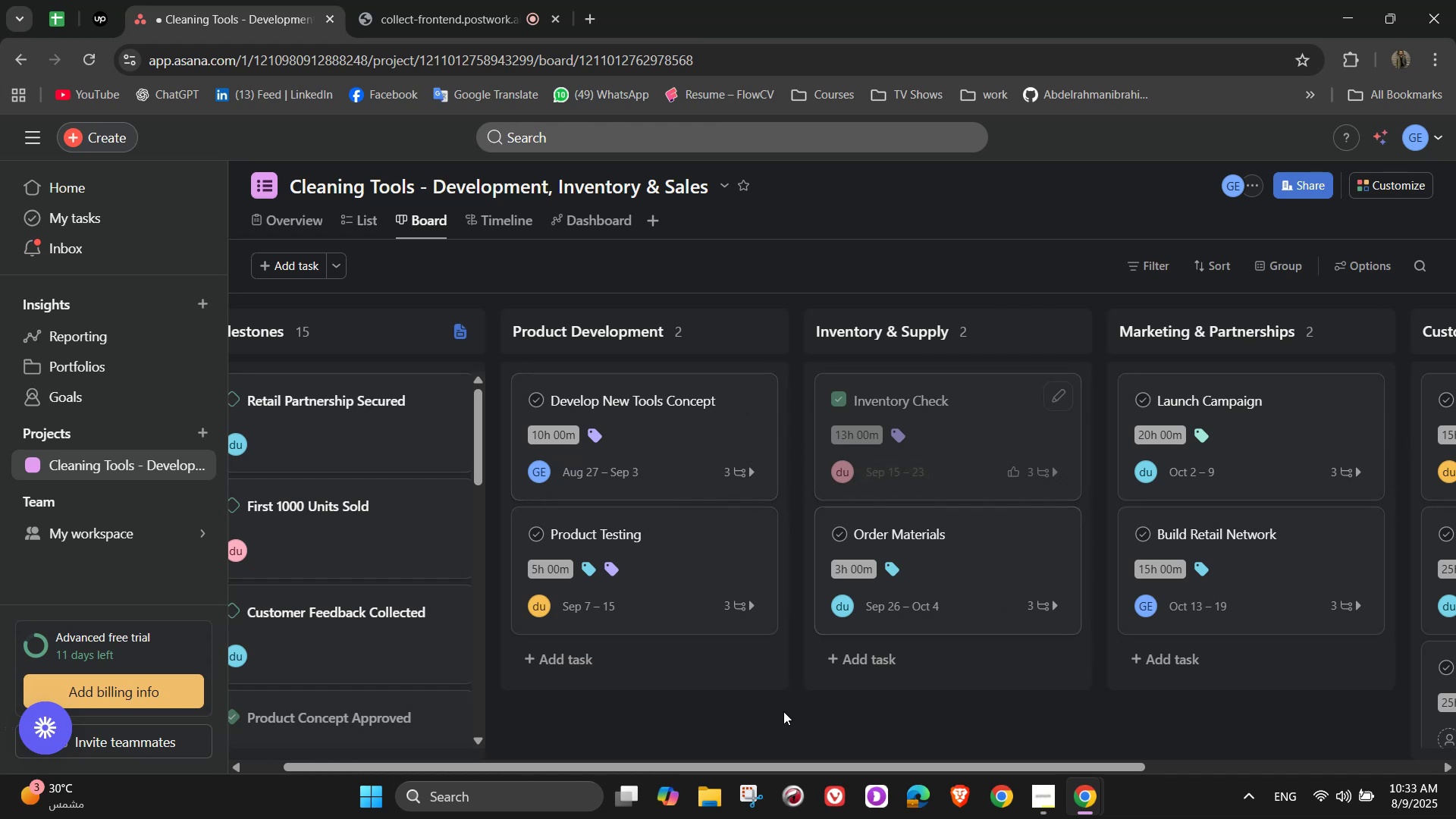 